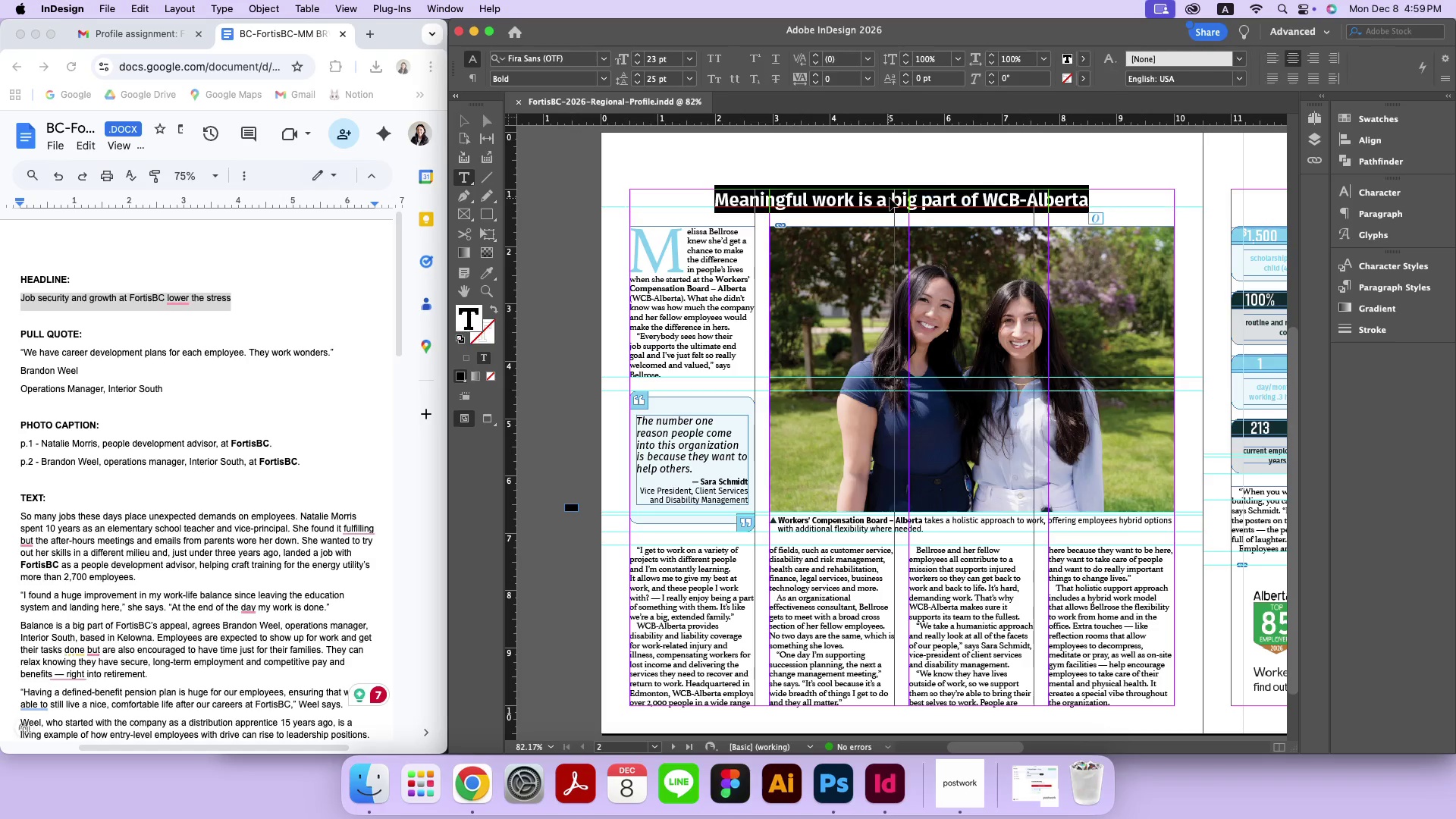 
key(Meta+V)
 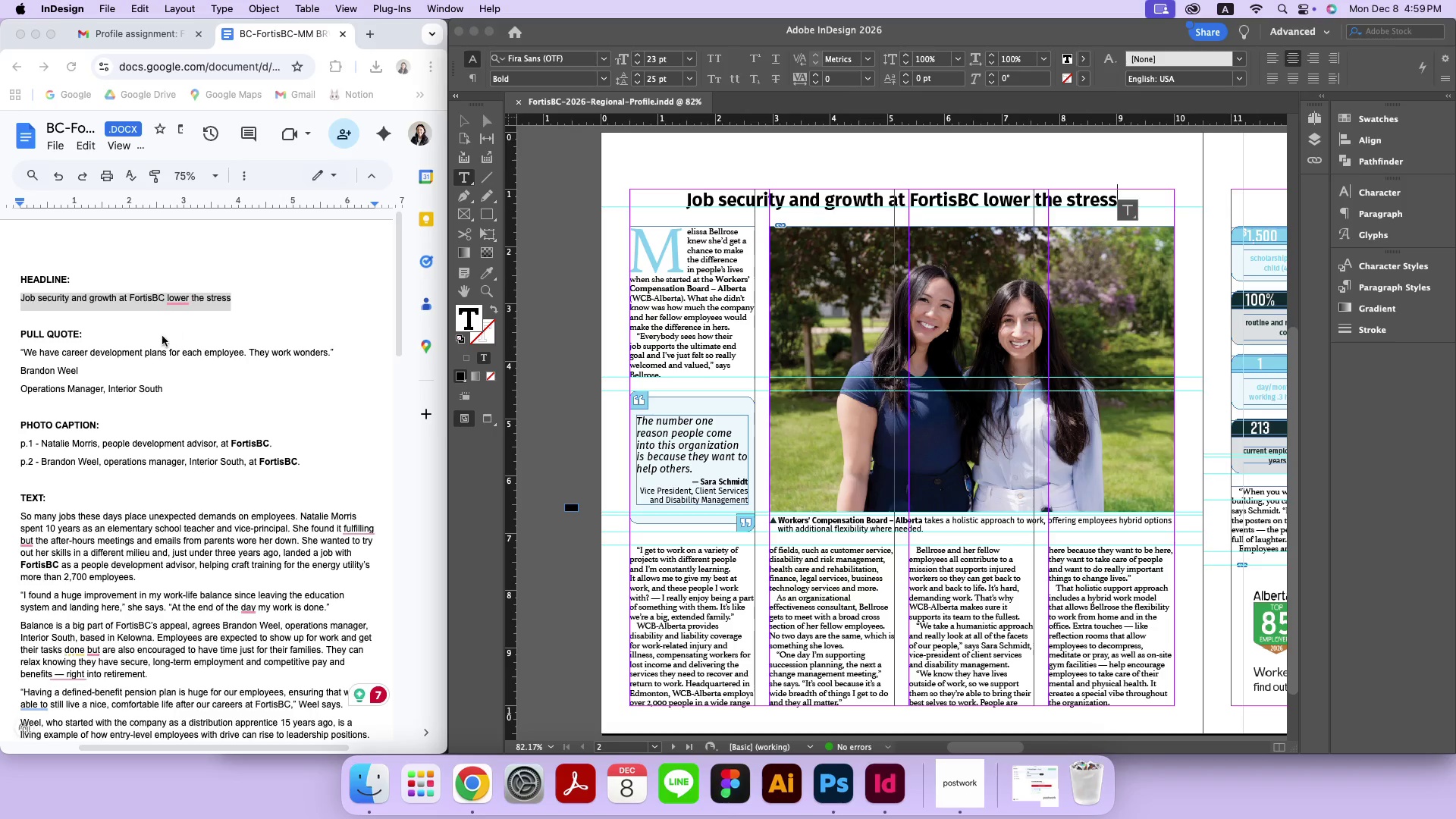 
left_click([162, 337])
 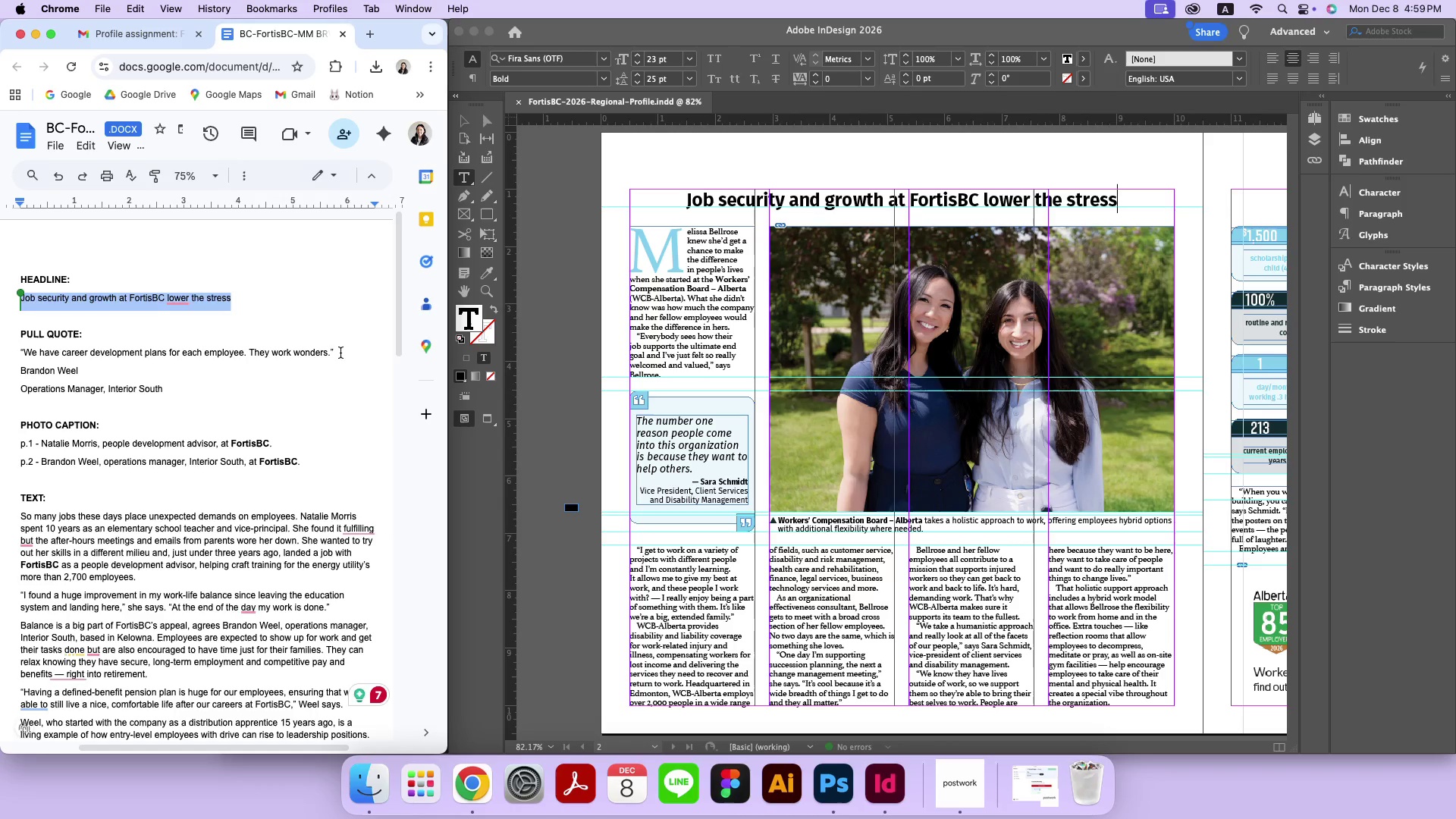 
left_click_drag(start_coordinate=[331, 353], to_coordinate=[26, 355])
 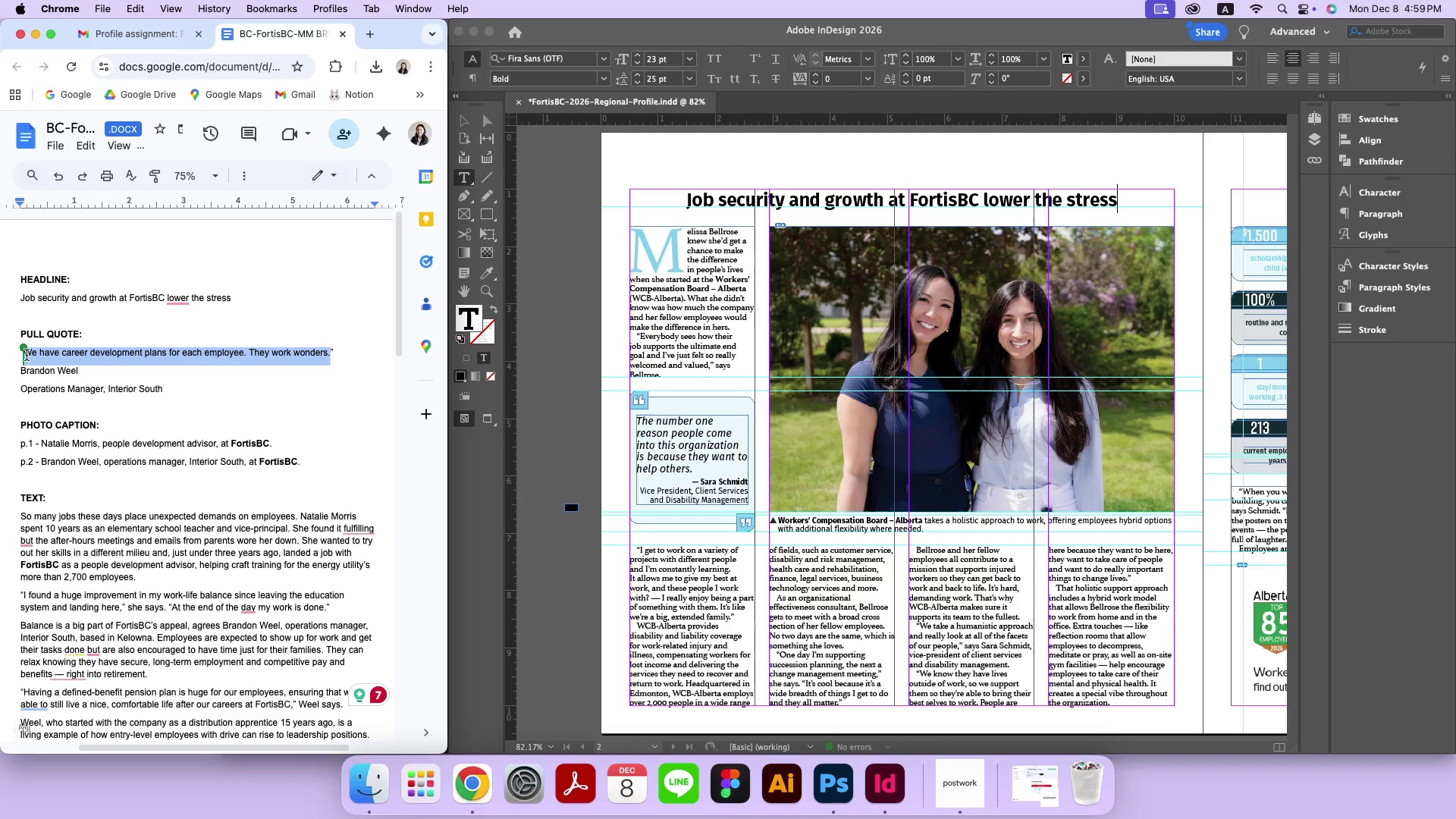 
key(Meta+C)
 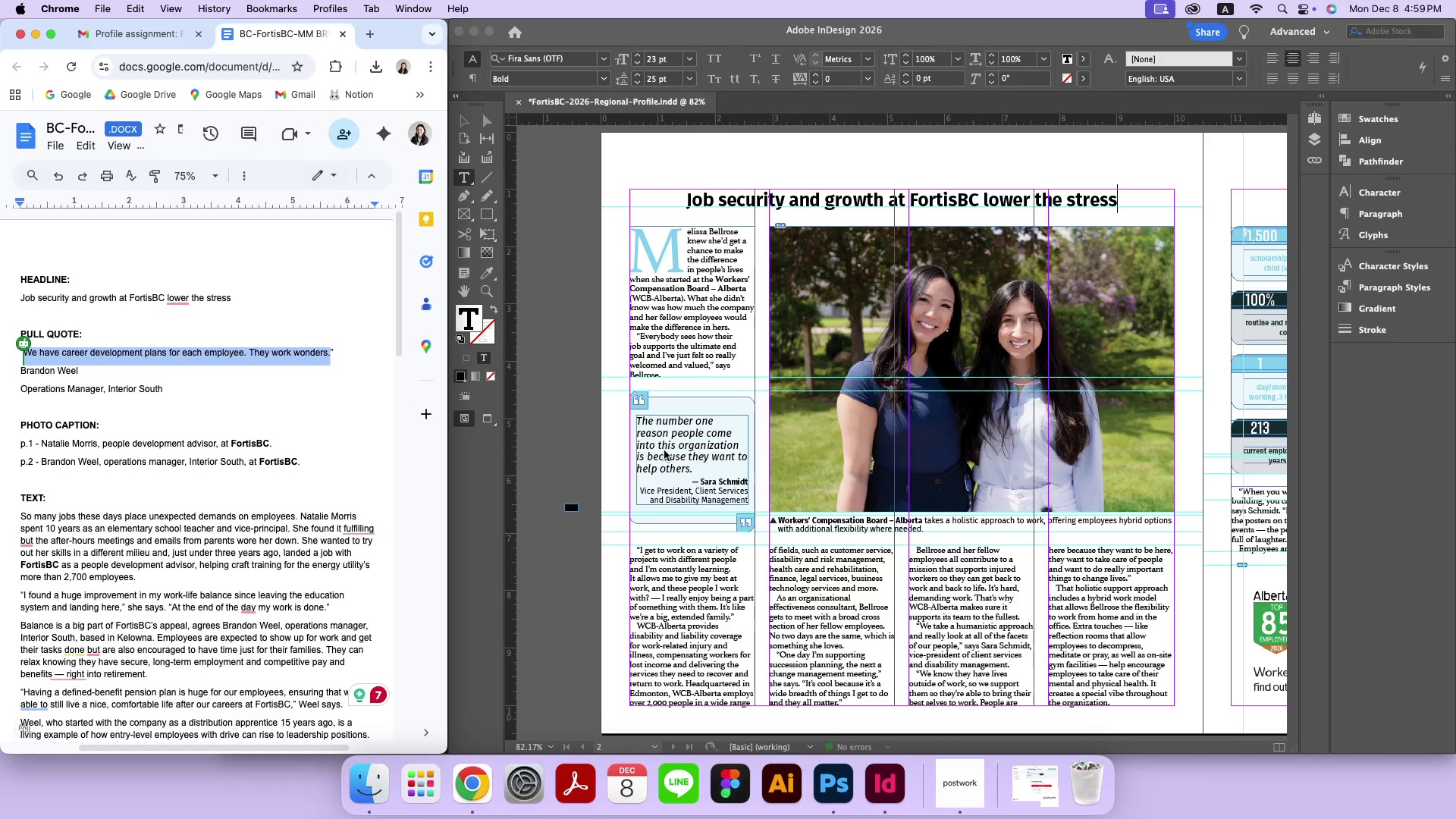 
left_click([664, 450])
 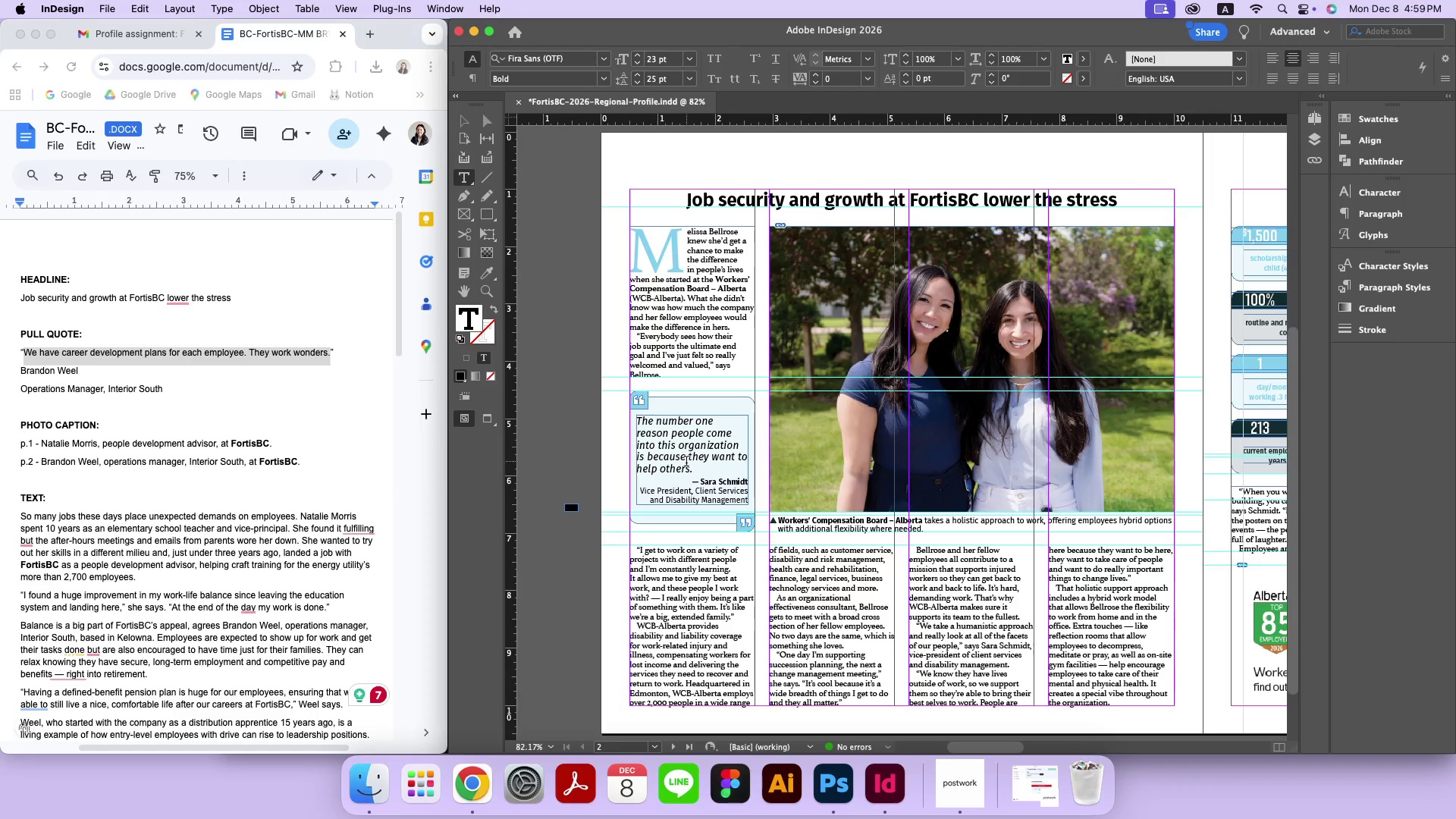 
left_click_drag(start_coordinate=[692, 471], to_coordinate=[633, 420])
 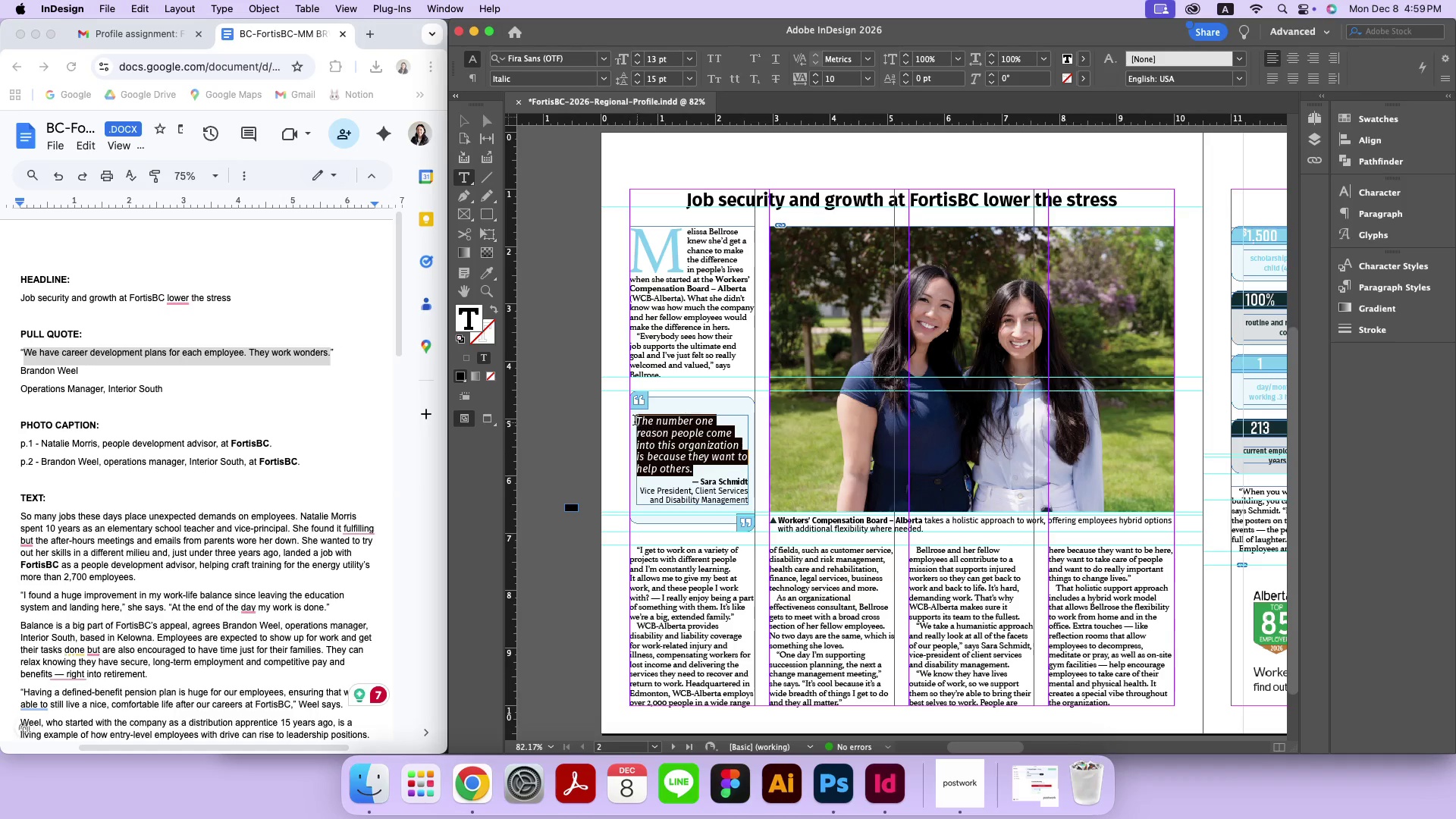 
key(Meta+V)
 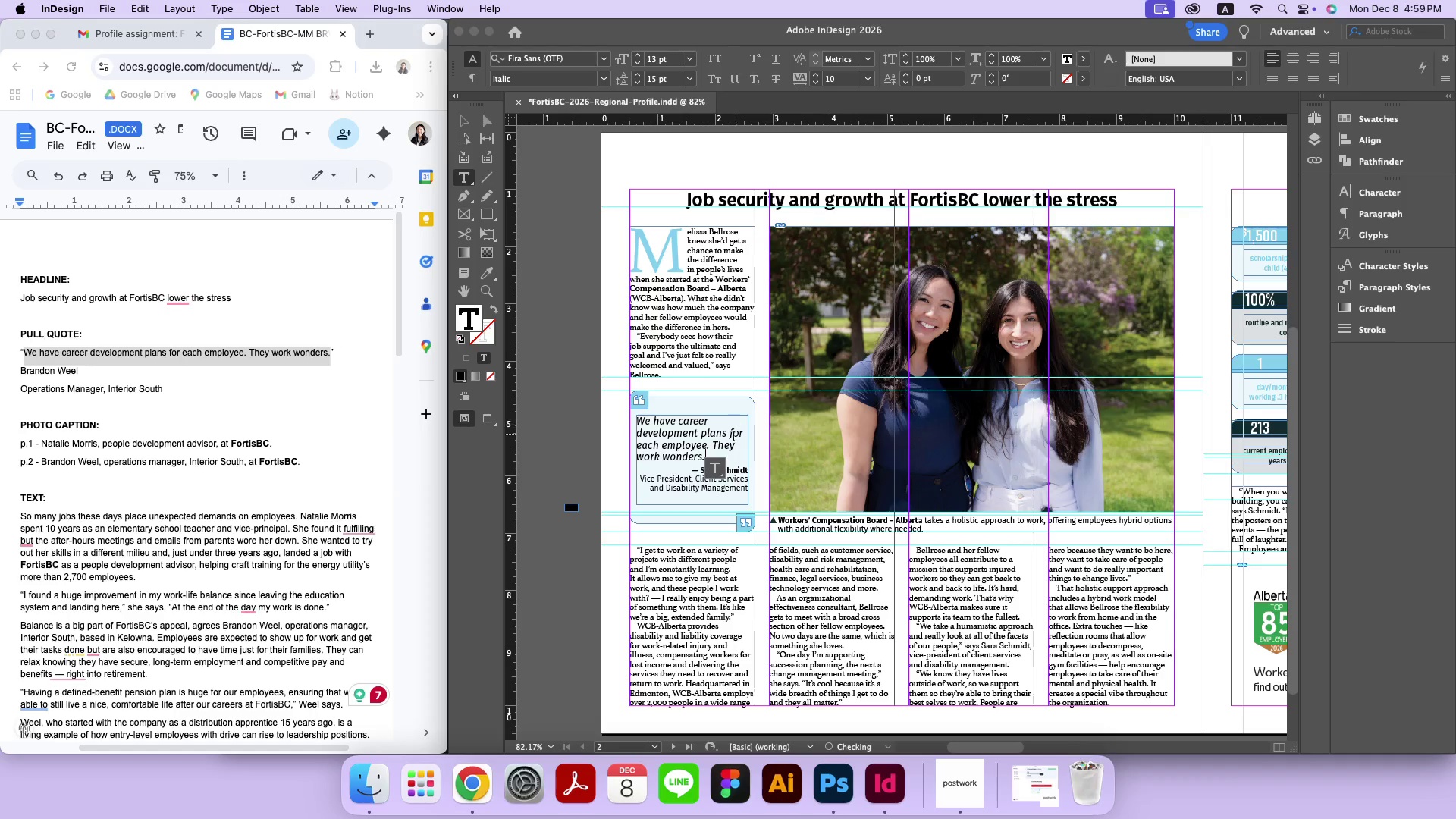 
left_click([732, 439])
 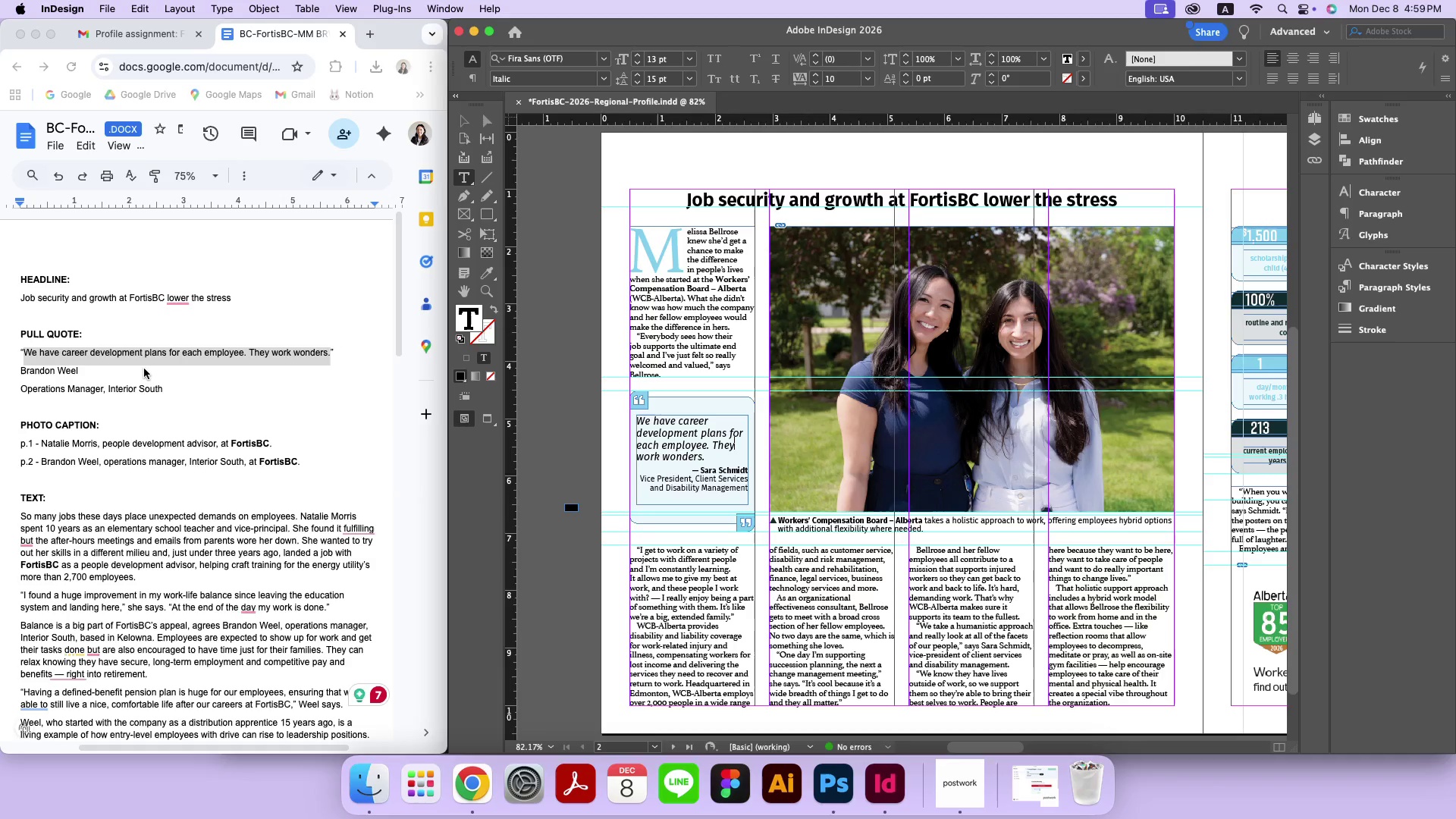 
left_click([144, 369])
 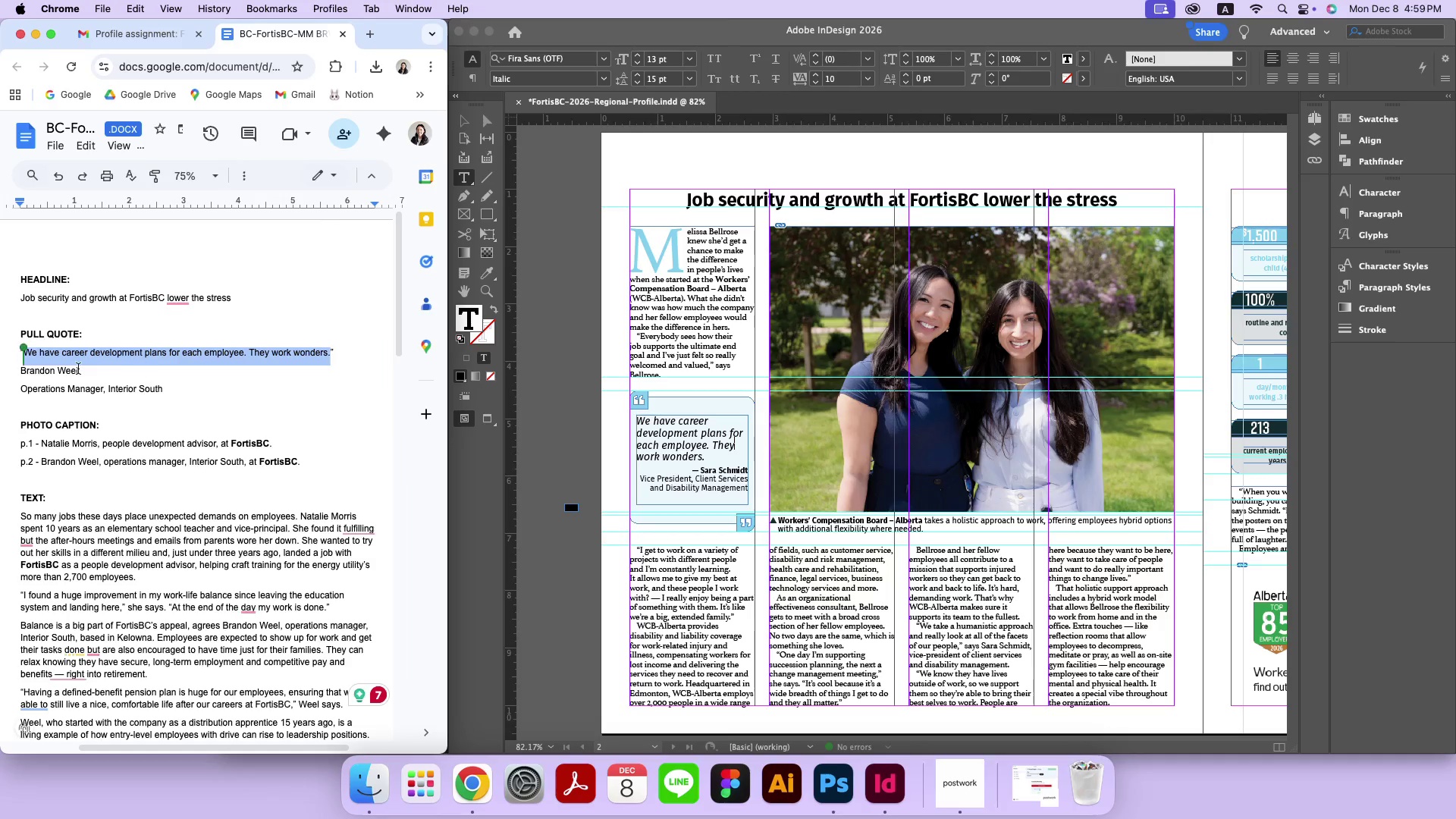 
left_click_drag(start_coordinate=[86, 370], to_coordinate=[22, 370])
 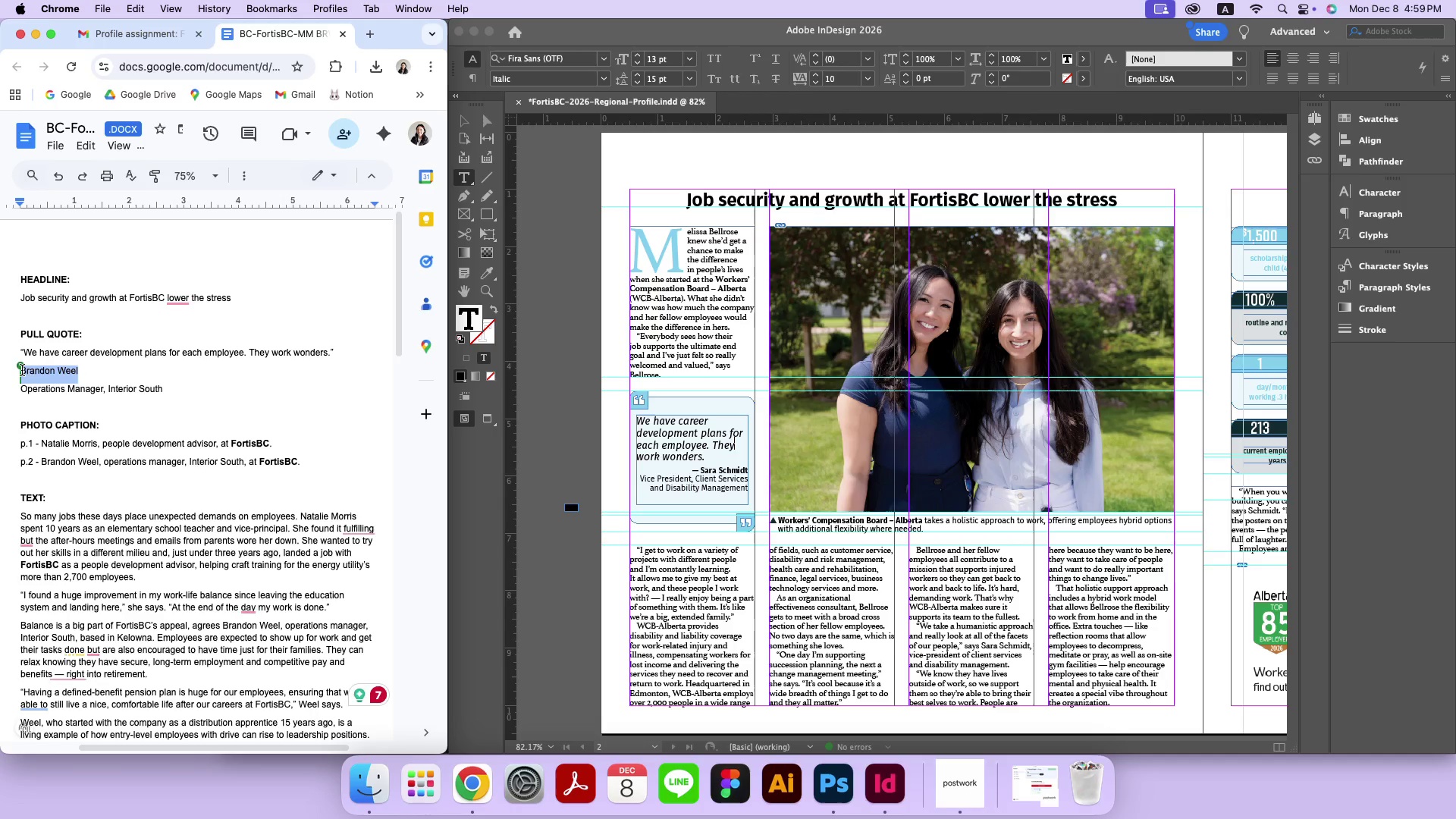 
key(Meta+C)
 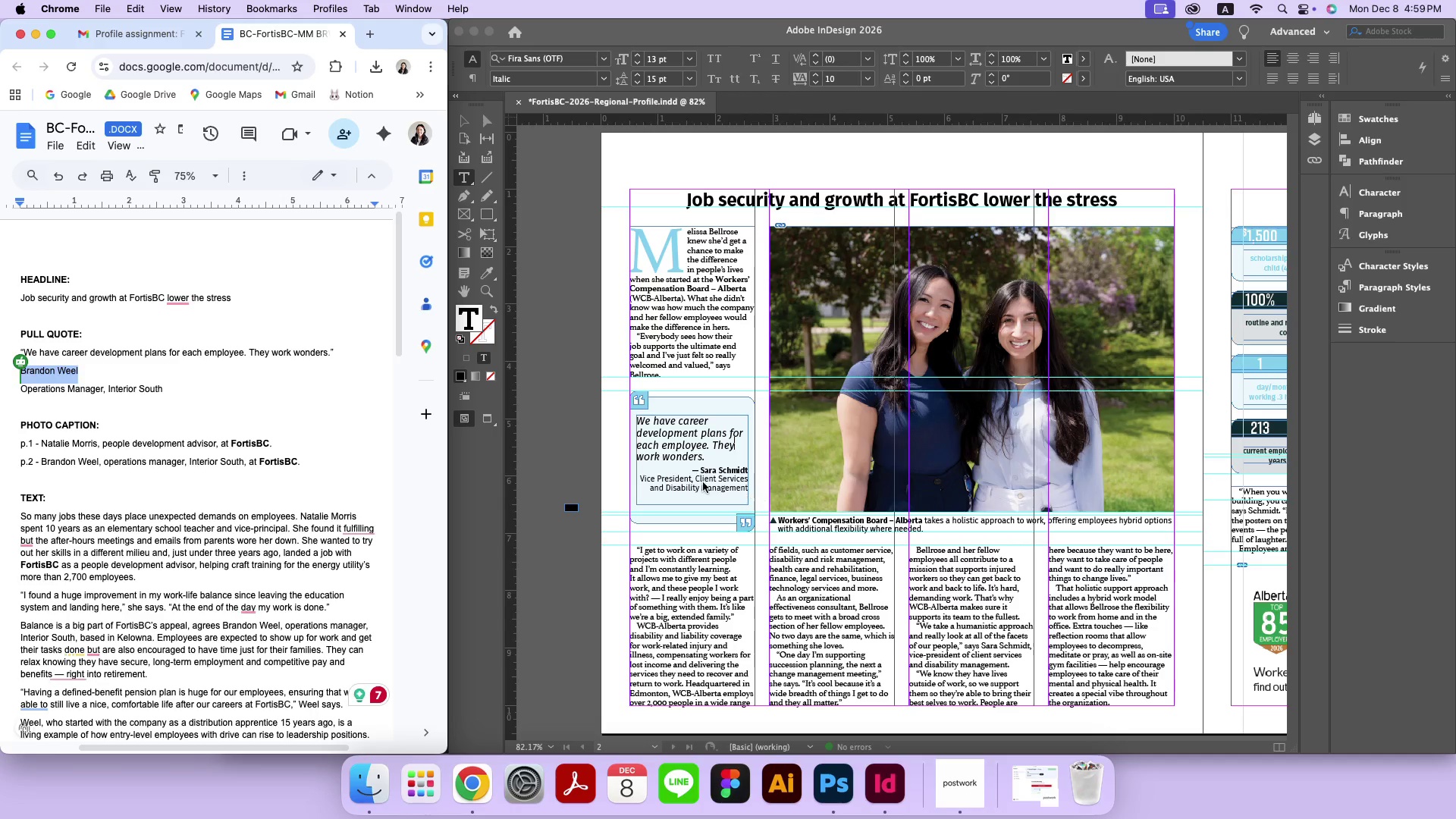 
left_click([703, 482])
 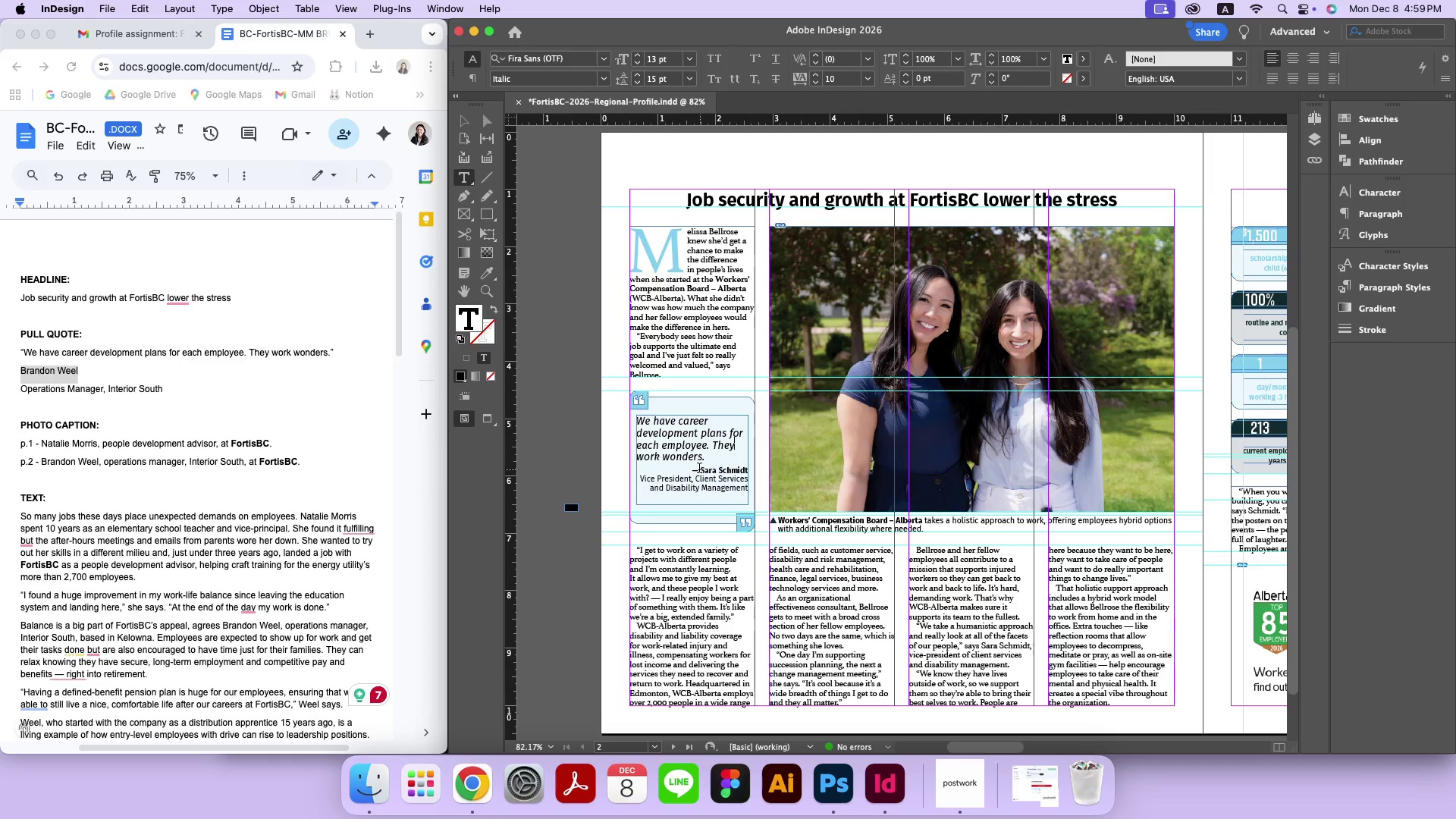 
left_click_drag(start_coordinate=[701, 472], to_coordinate=[748, 469])
 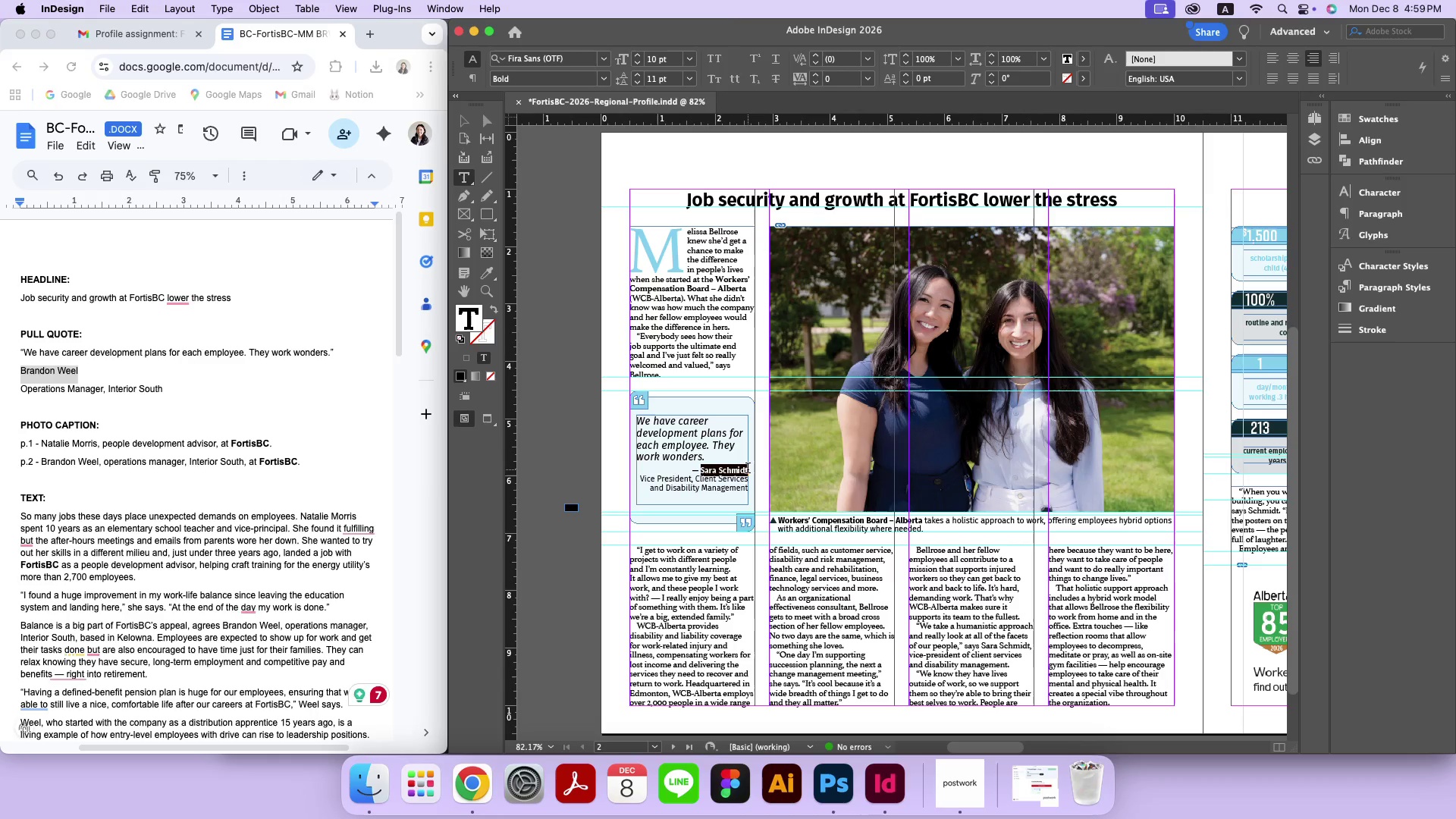 
key(Meta+CommandLeft)
 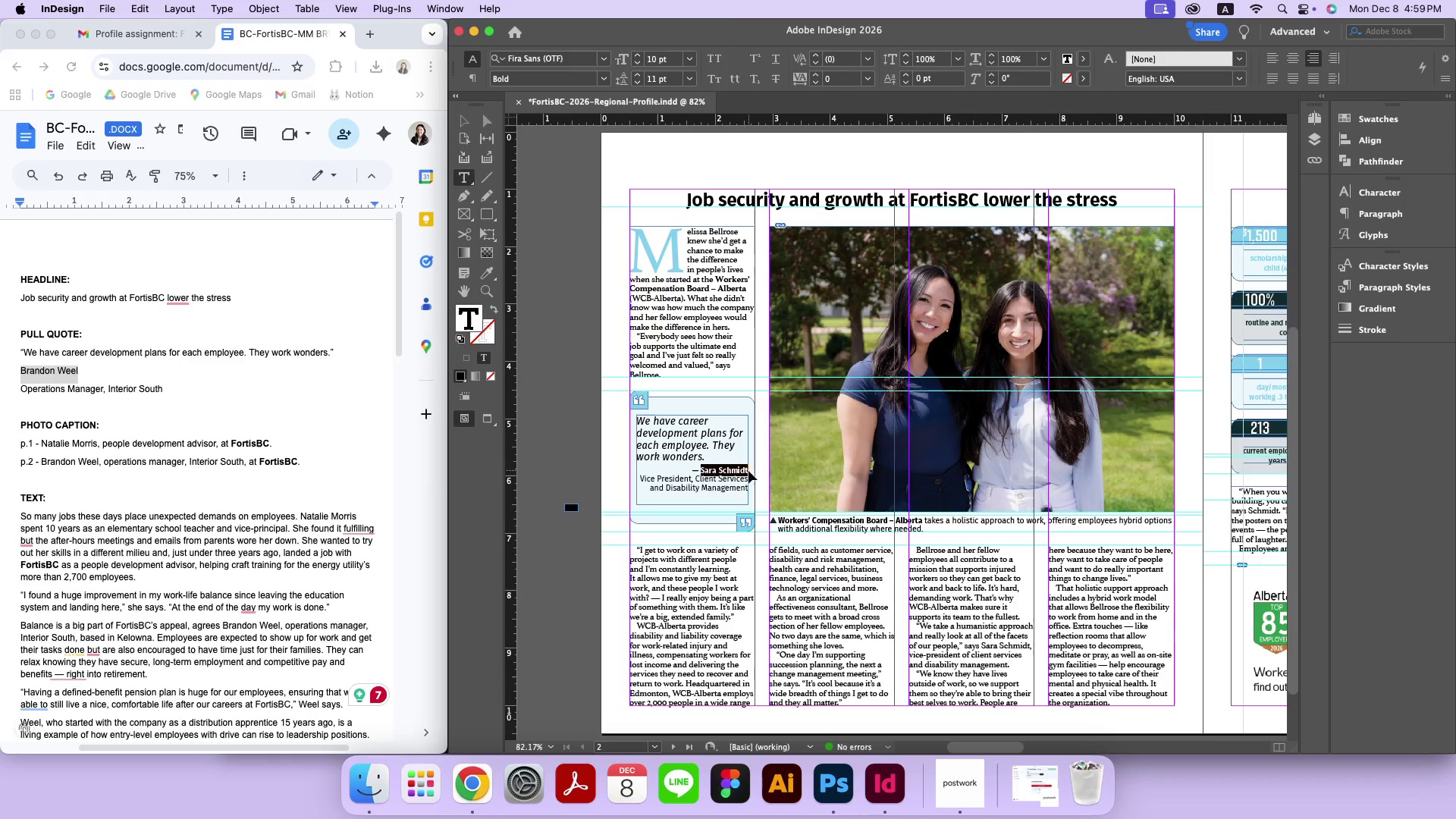 
key(Meta+V)
 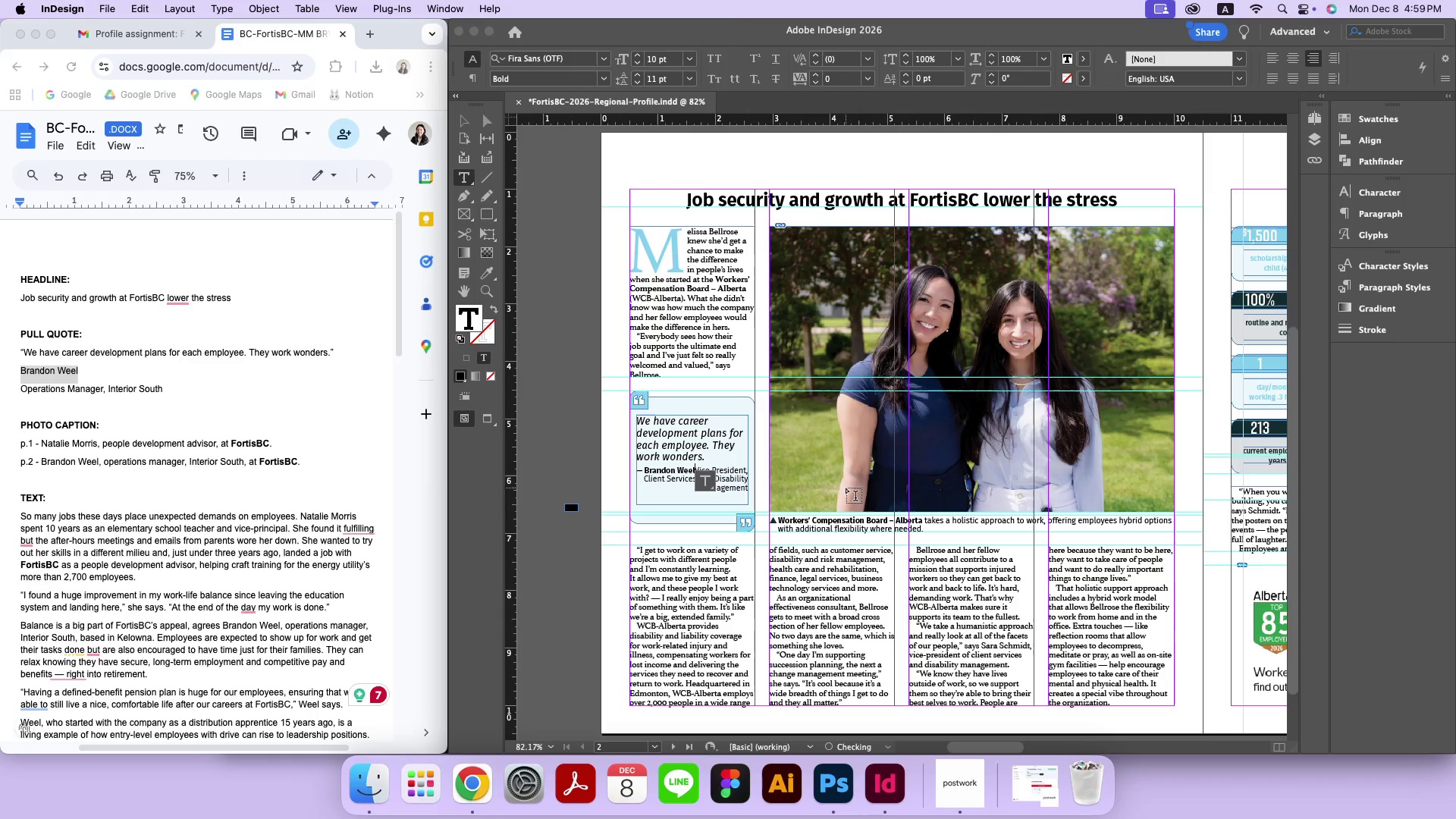 
key(Shift+ShiftRight)
 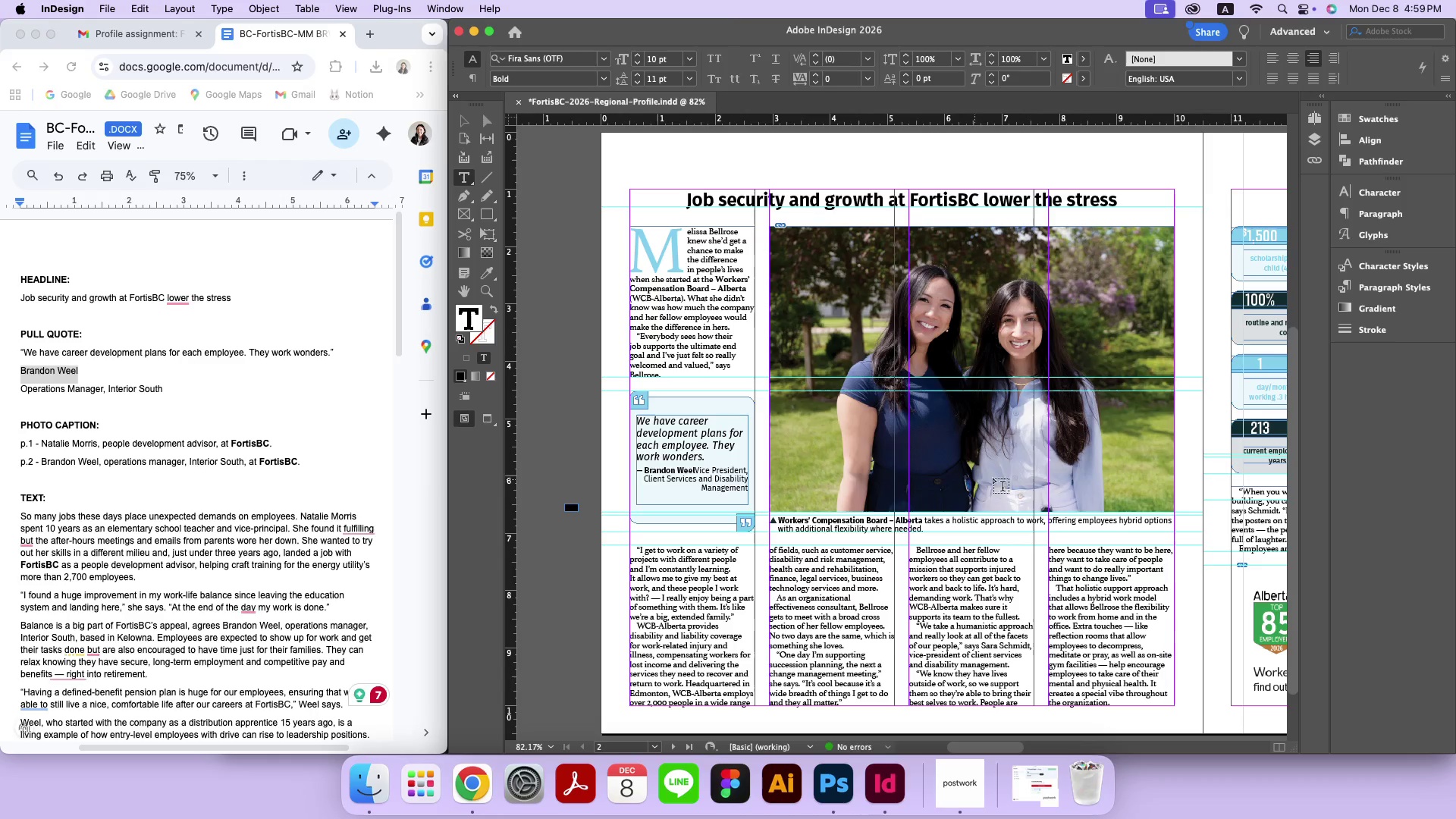 
key(Shift+Enter)
 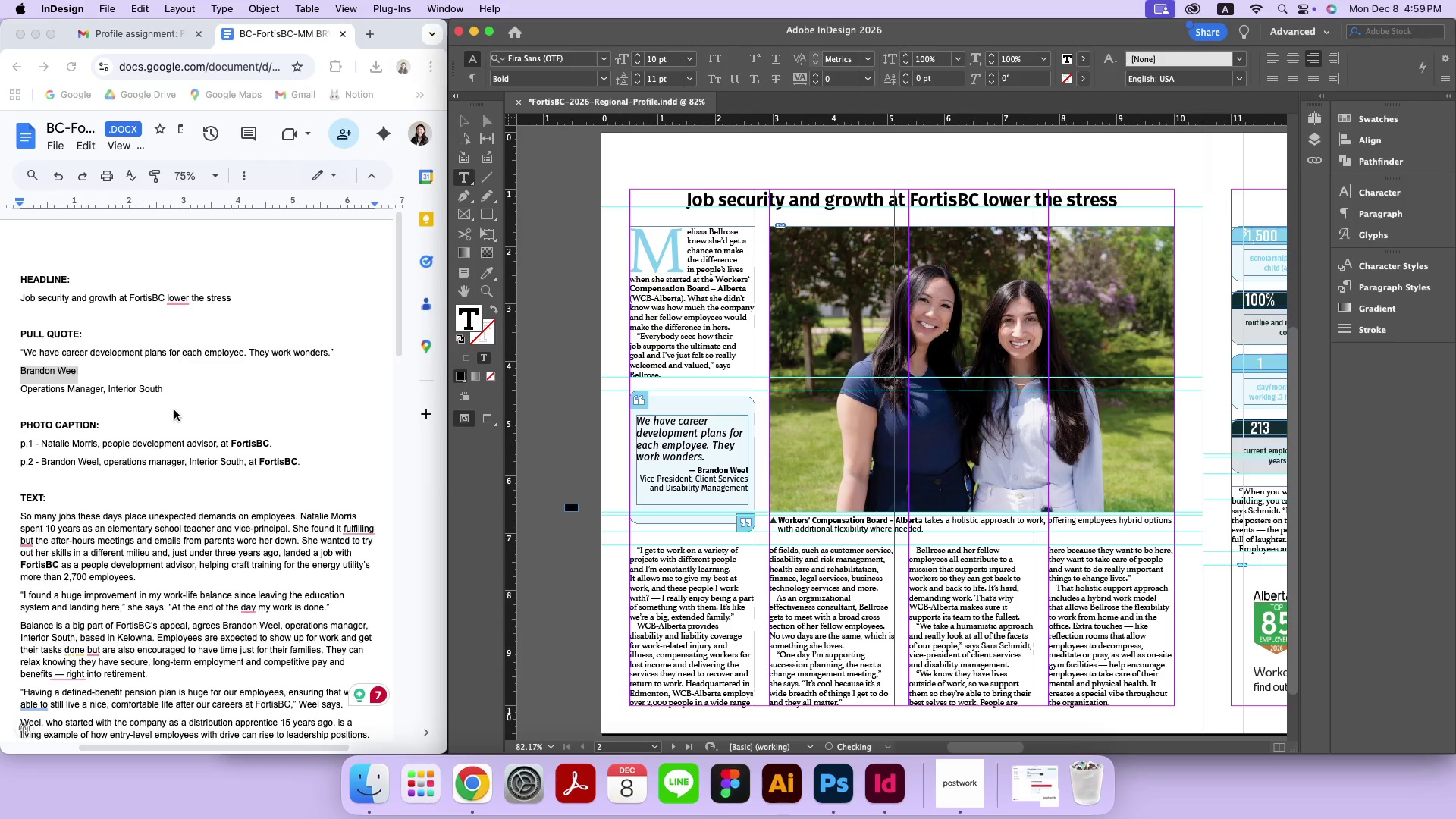 
left_click([174, 410])
 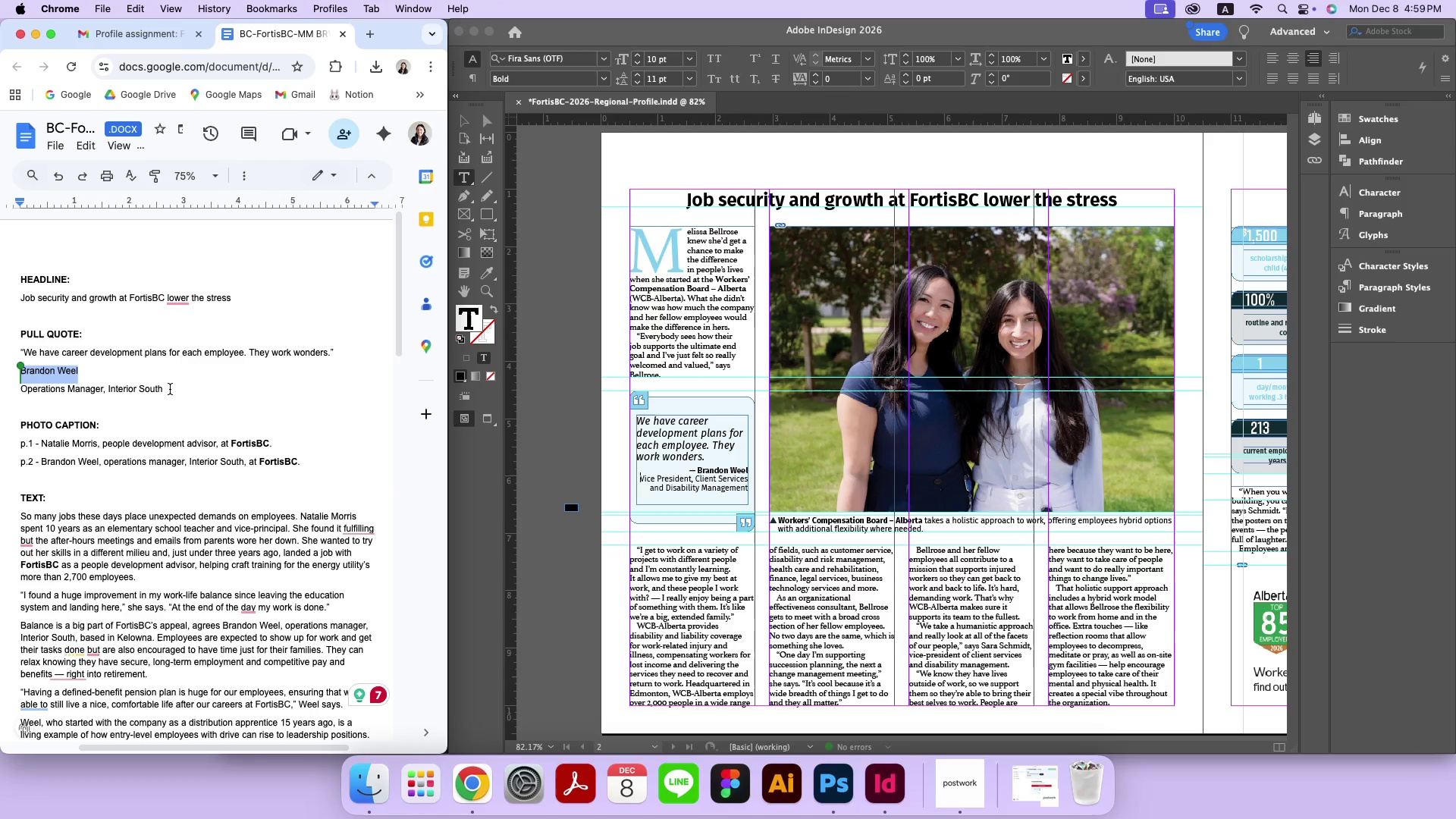 
left_click_drag(start_coordinate=[162, 388], to_coordinate=[24, 388])
 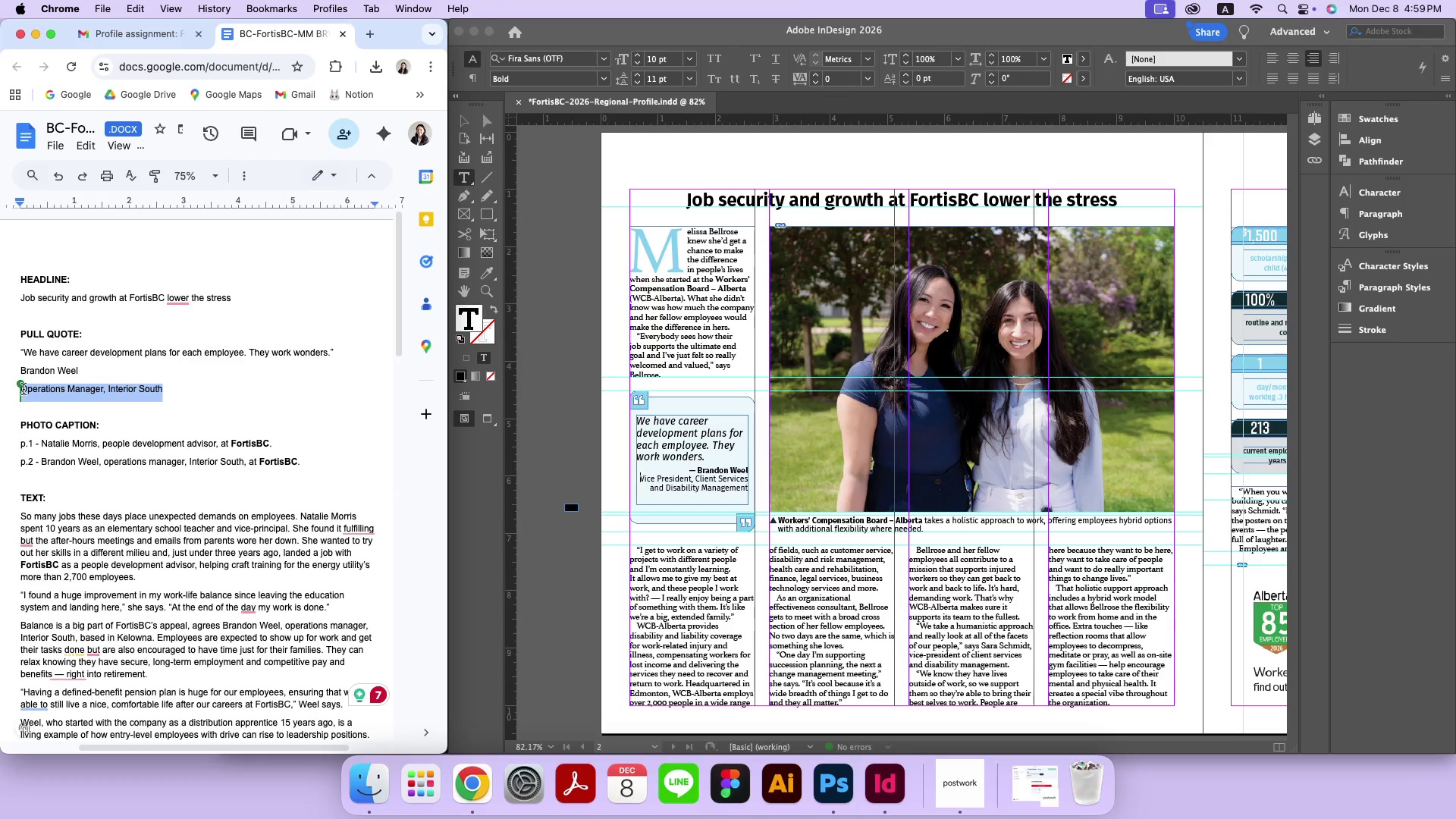 
key(Meta+C)
 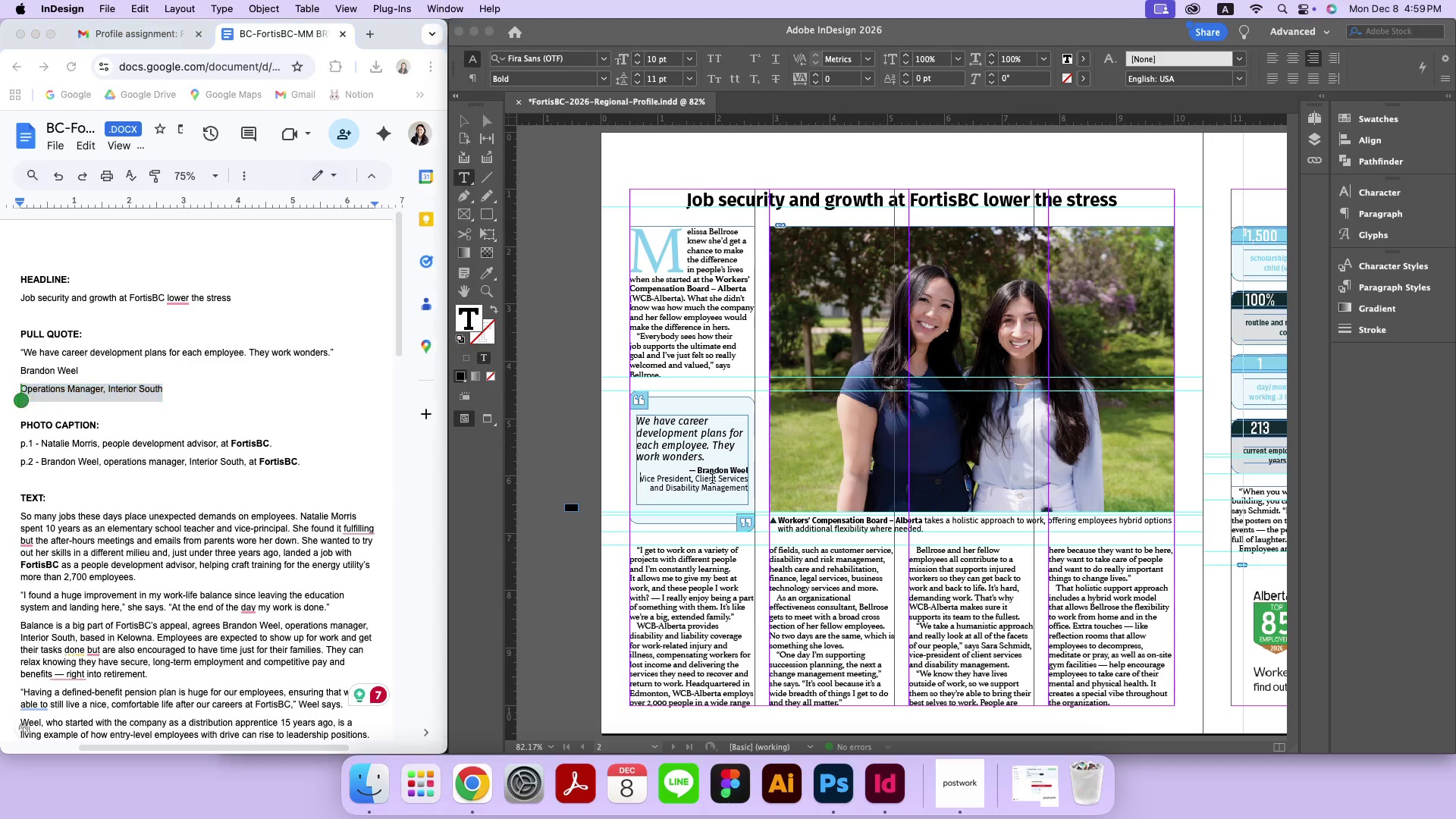 
left_click([712, 480])
 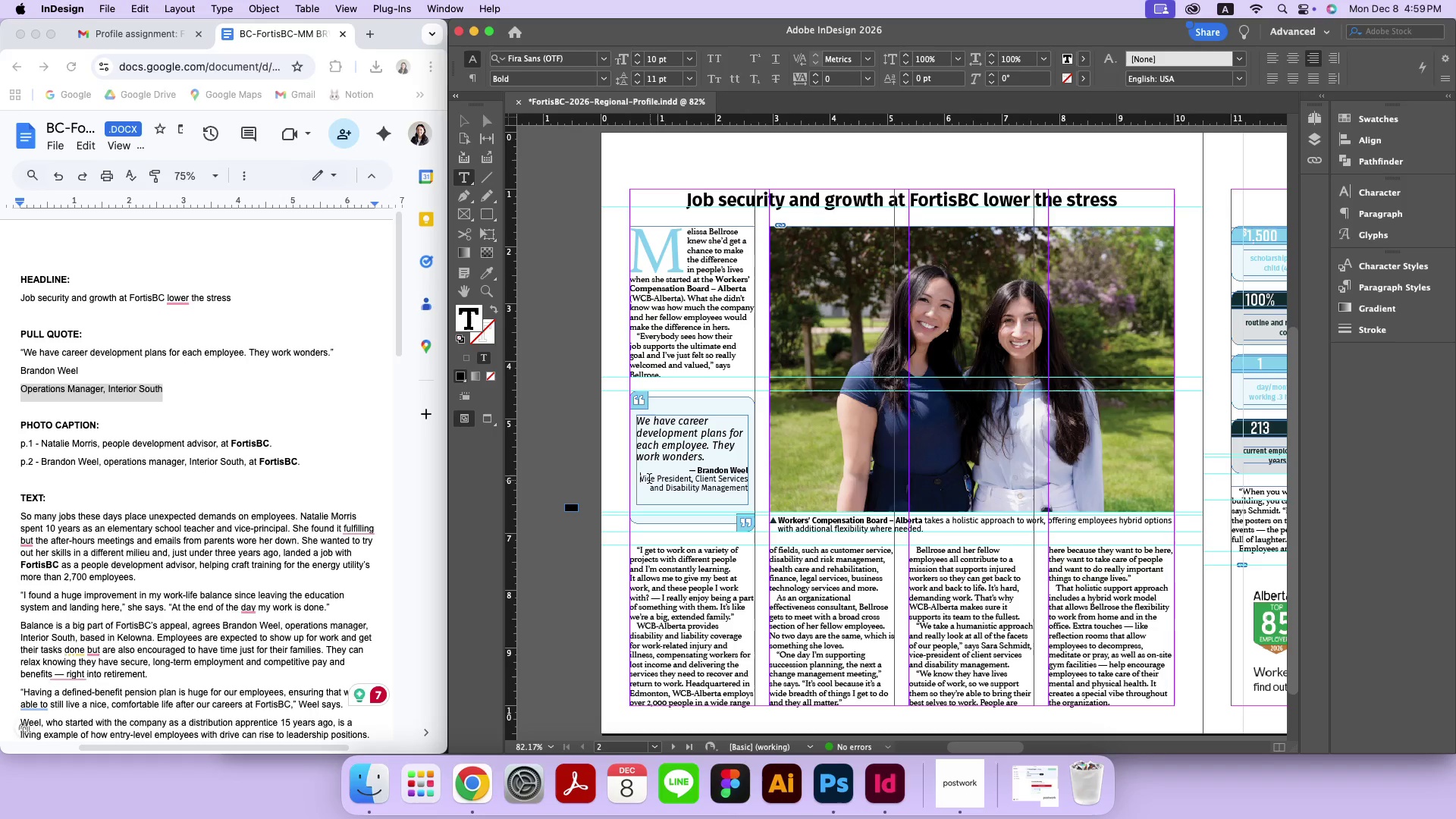 
left_click_drag(start_coordinate=[639, 481], to_coordinate=[749, 504])
 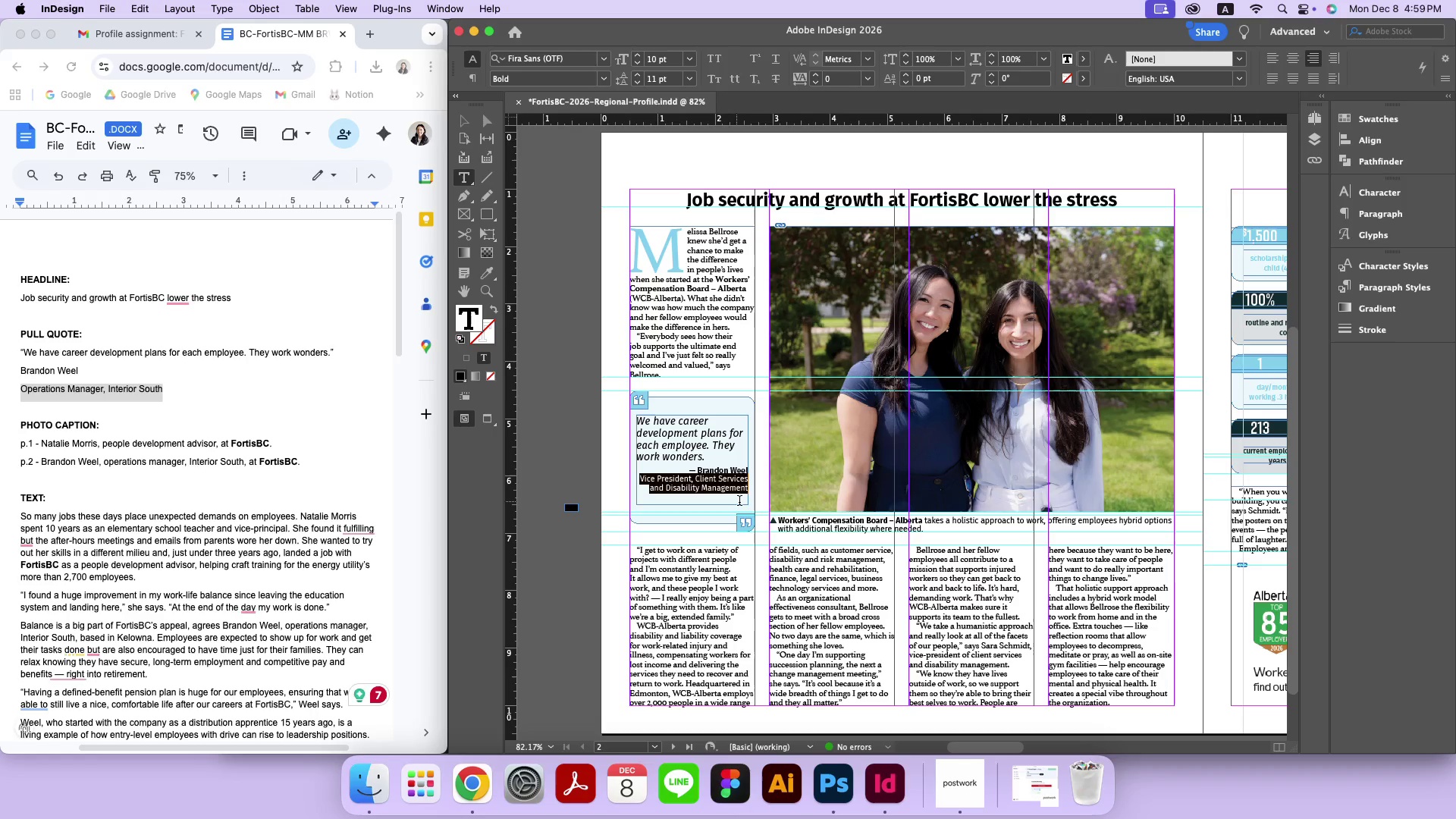 
key(Meta+V)
 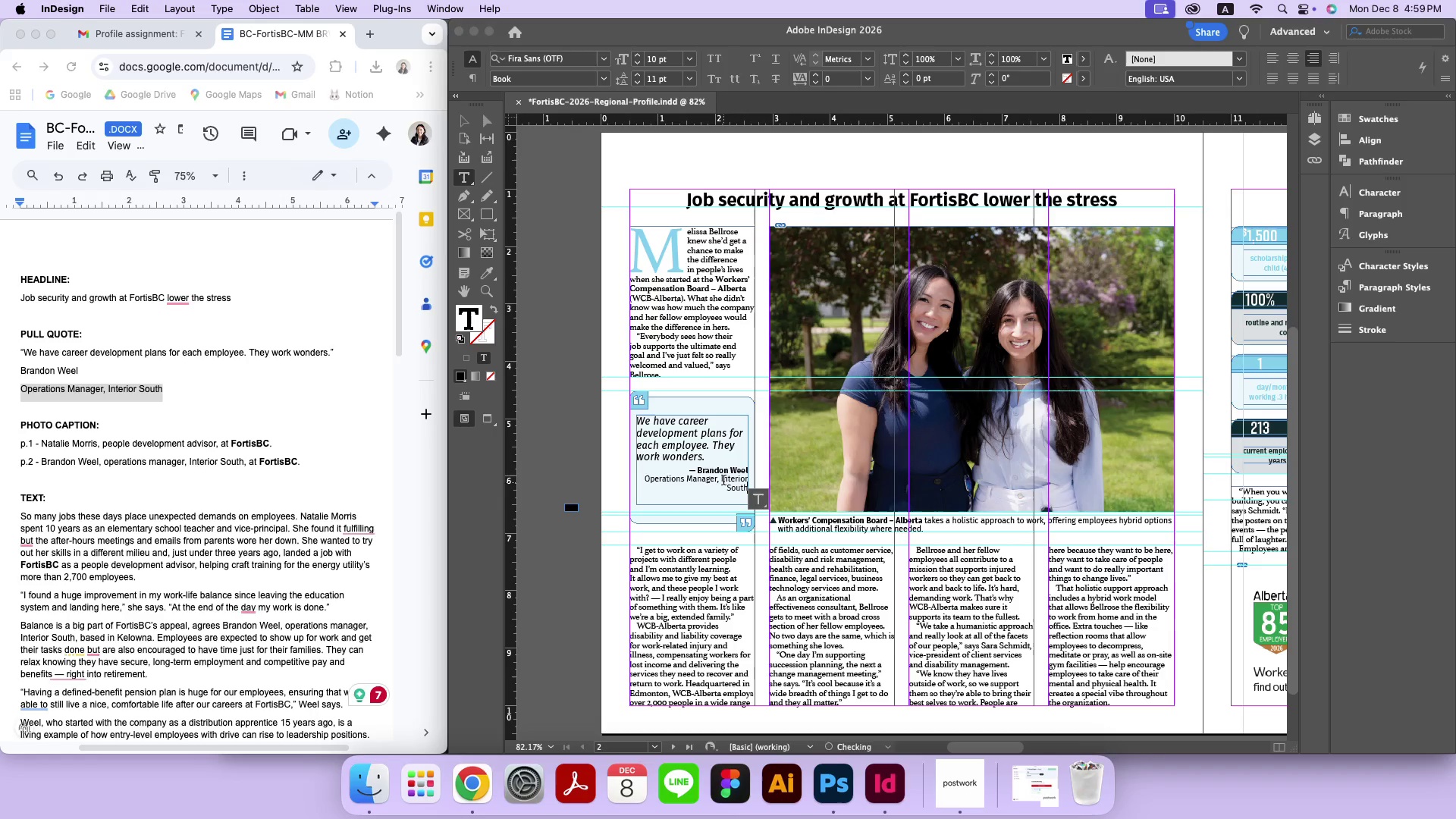 
left_click([722, 480])
 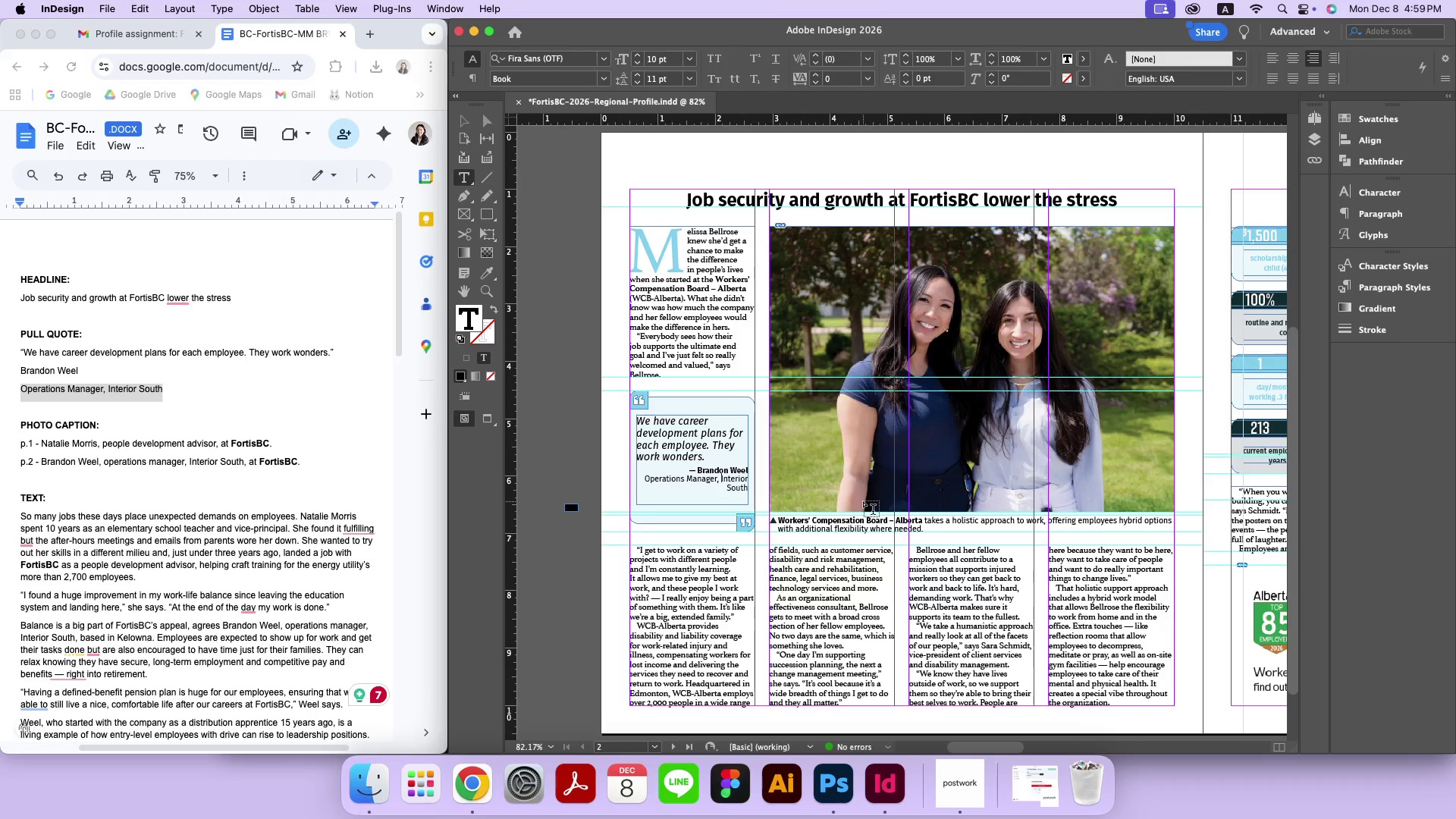 
key(ArrowLeft)
 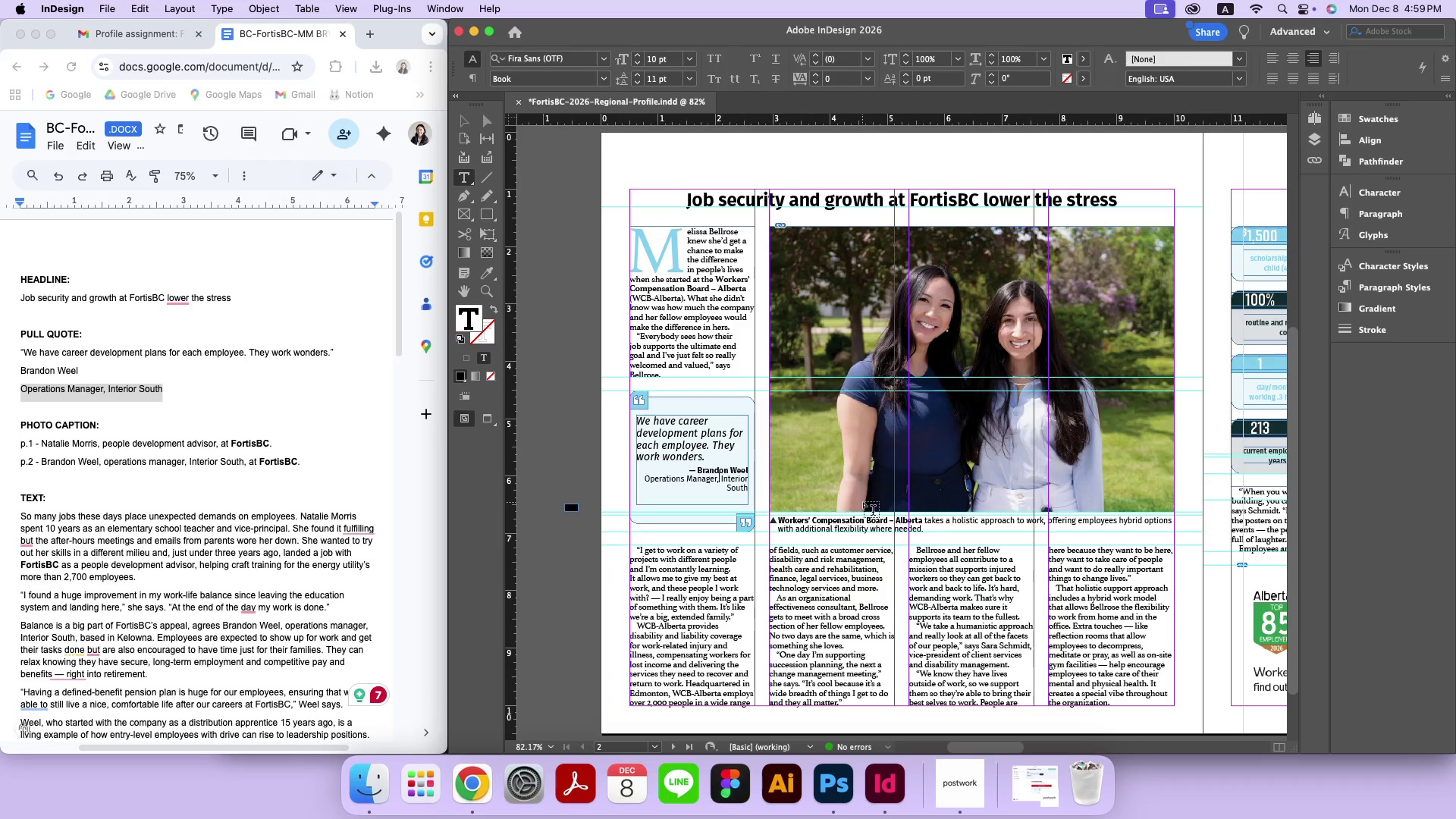 
key(Shift+ShiftRight)
 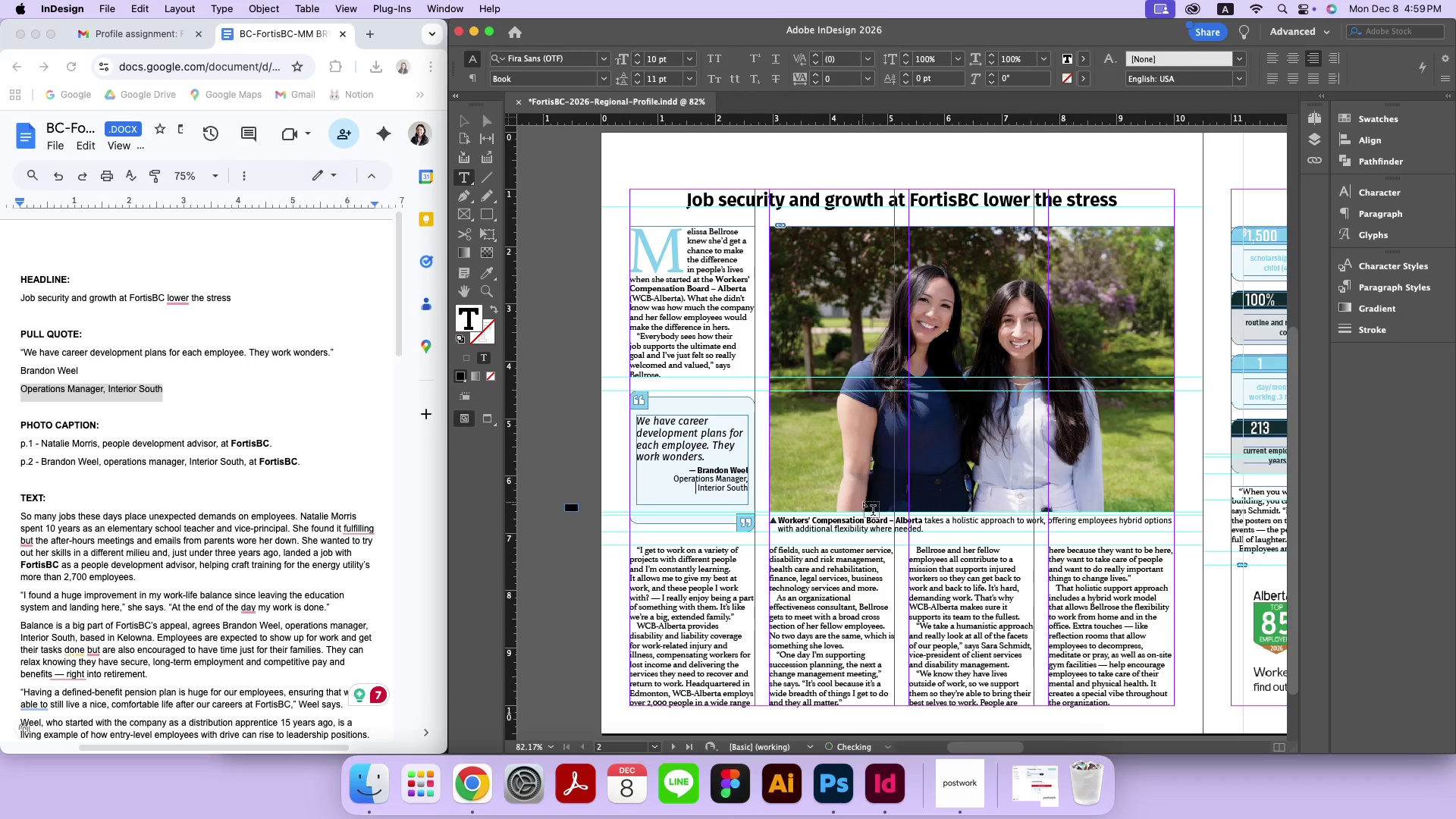 
key(Shift+Enter)
 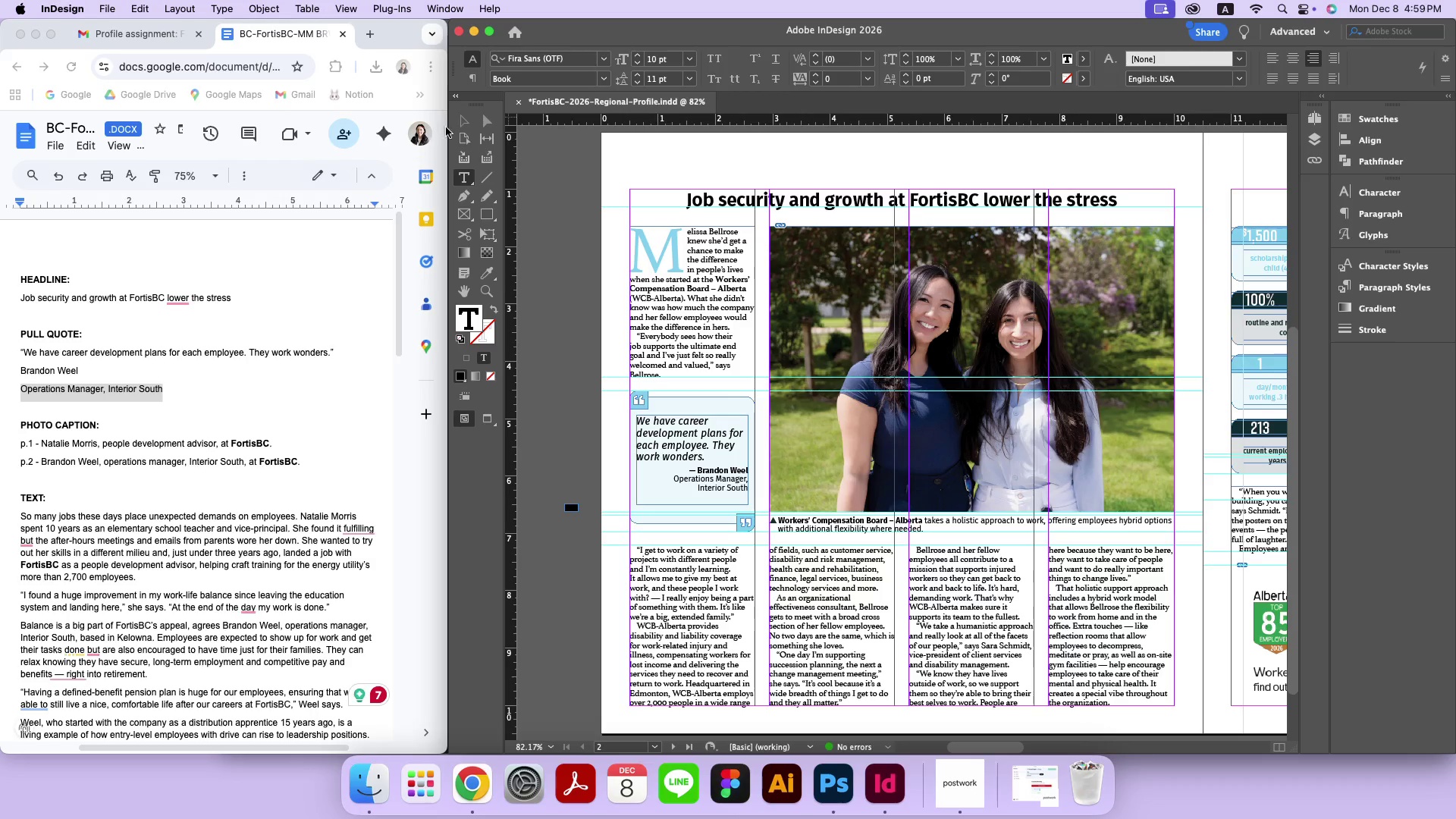 
left_click([467, 121])
 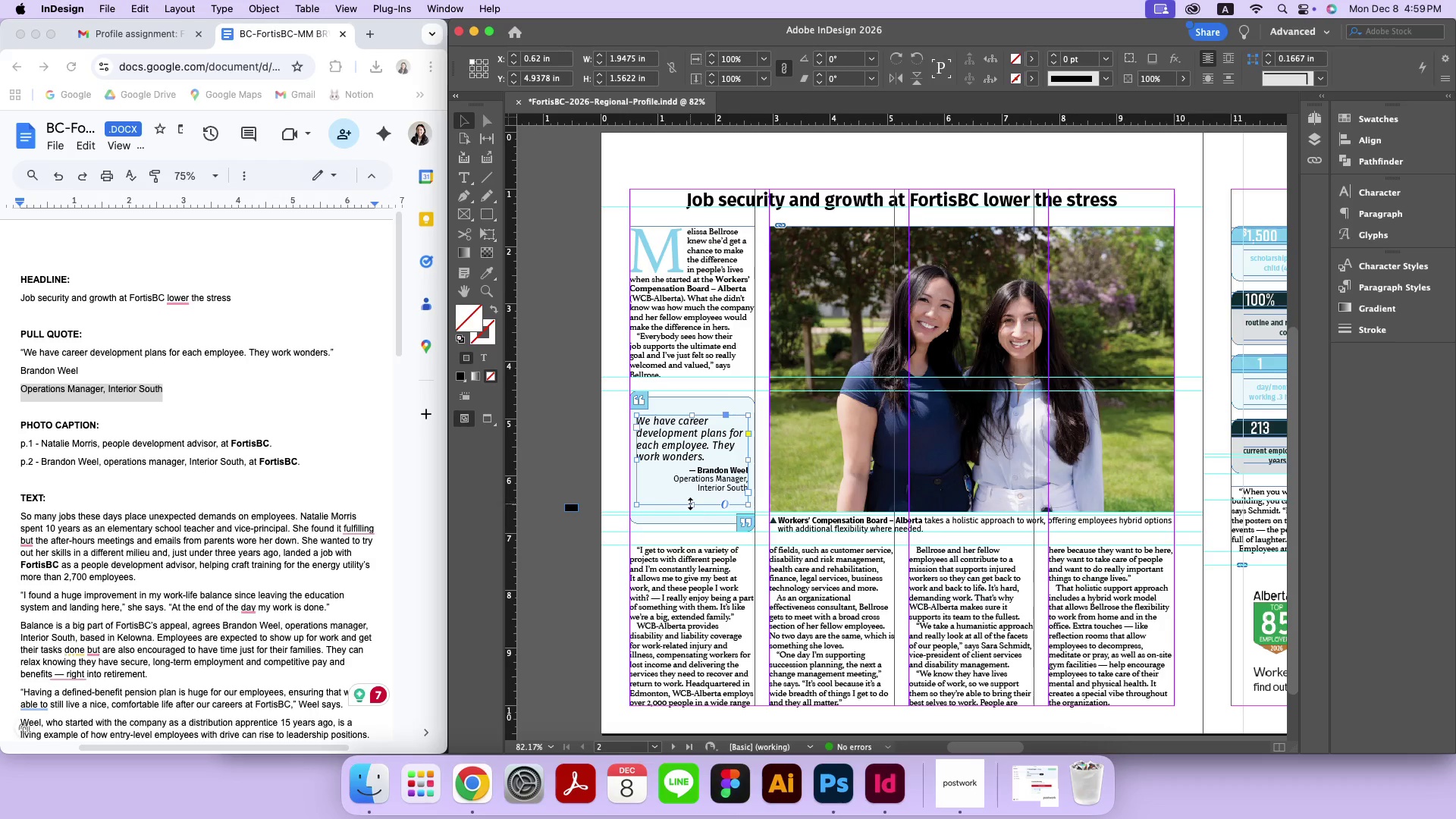 
double_click([690, 504])
 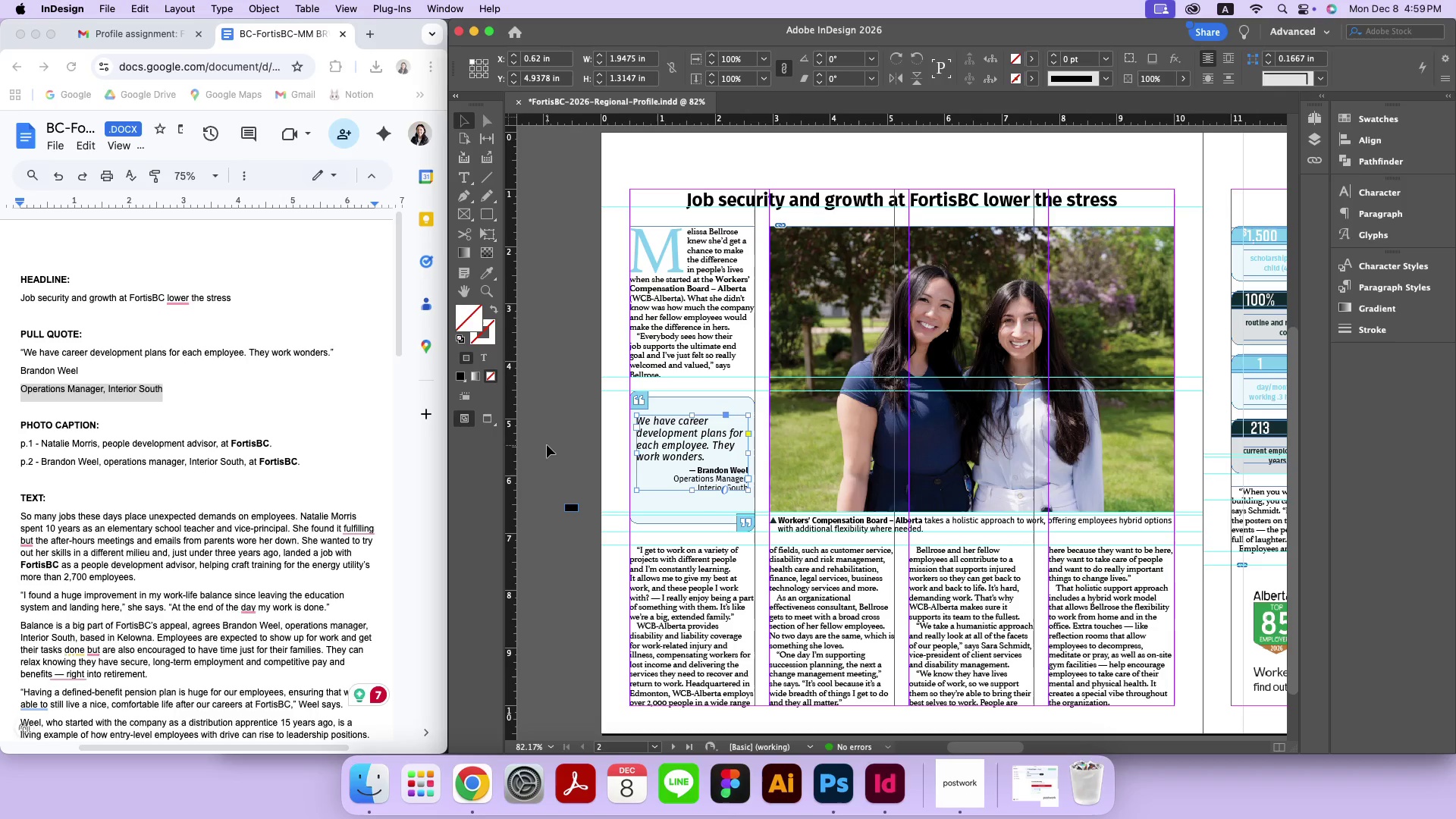 
left_click([547, 445])
 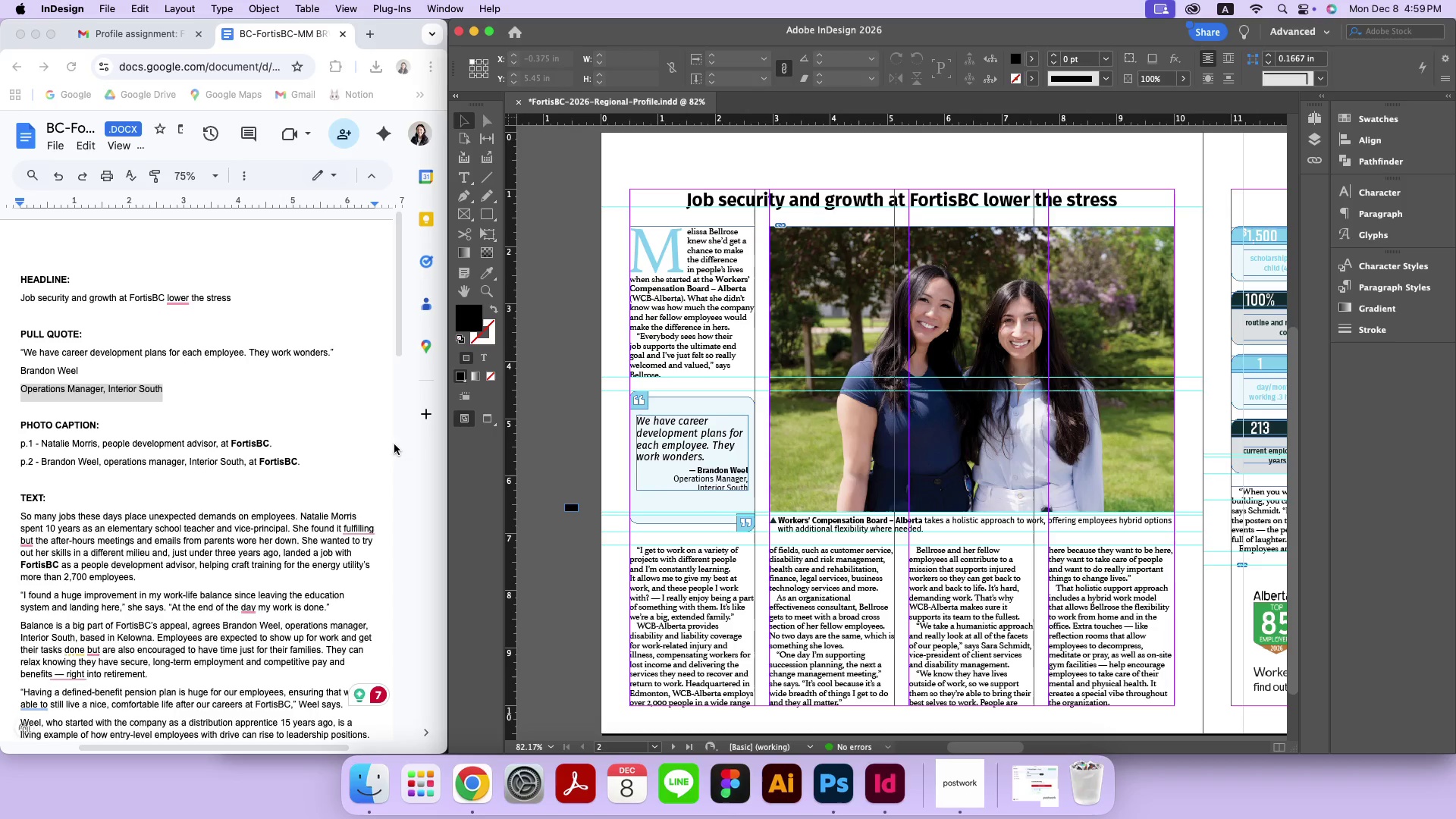 
left_click([295, 444])
 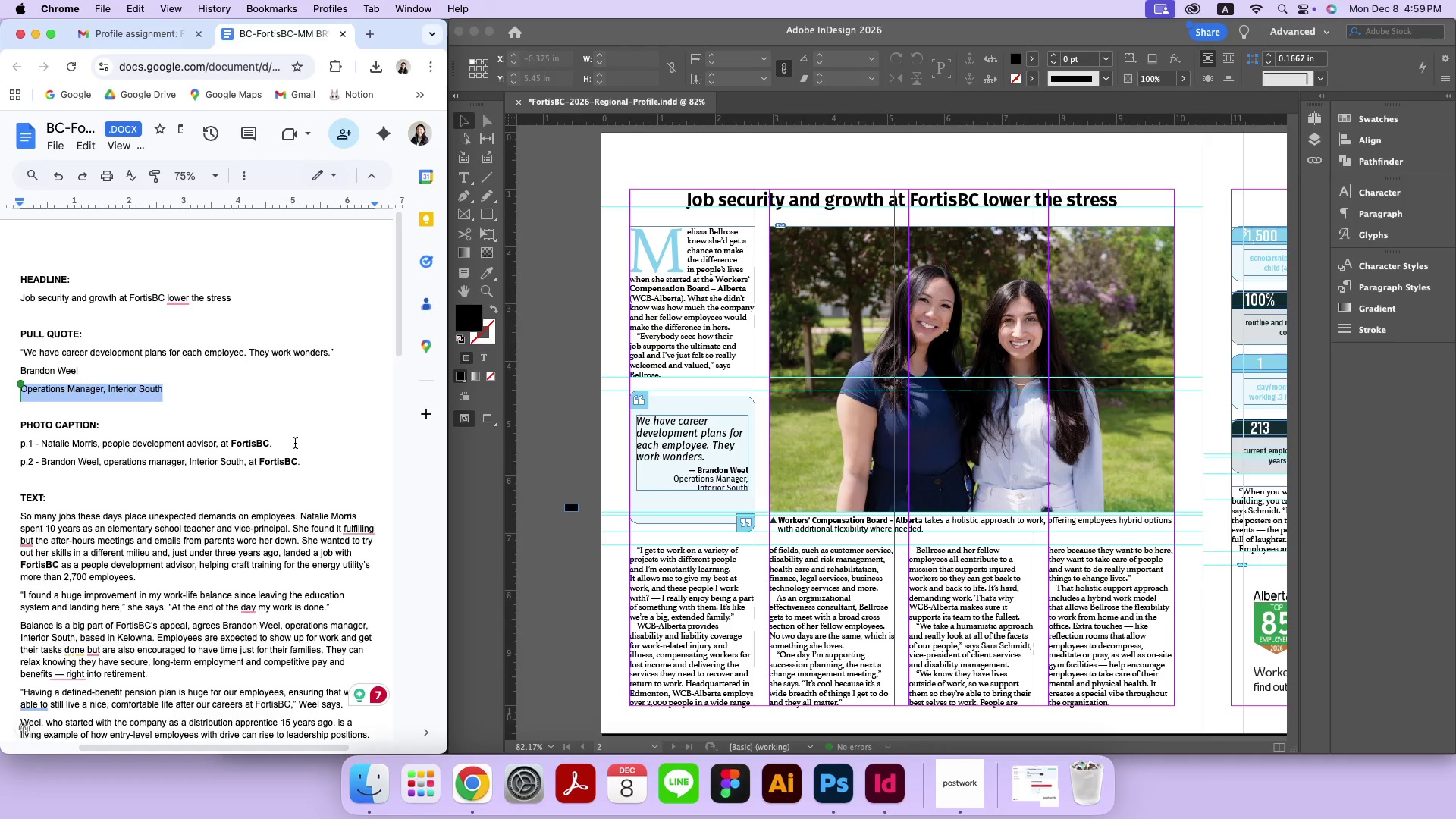 
left_click_drag(start_coordinate=[273, 442], to_coordinate=[44, 441])
 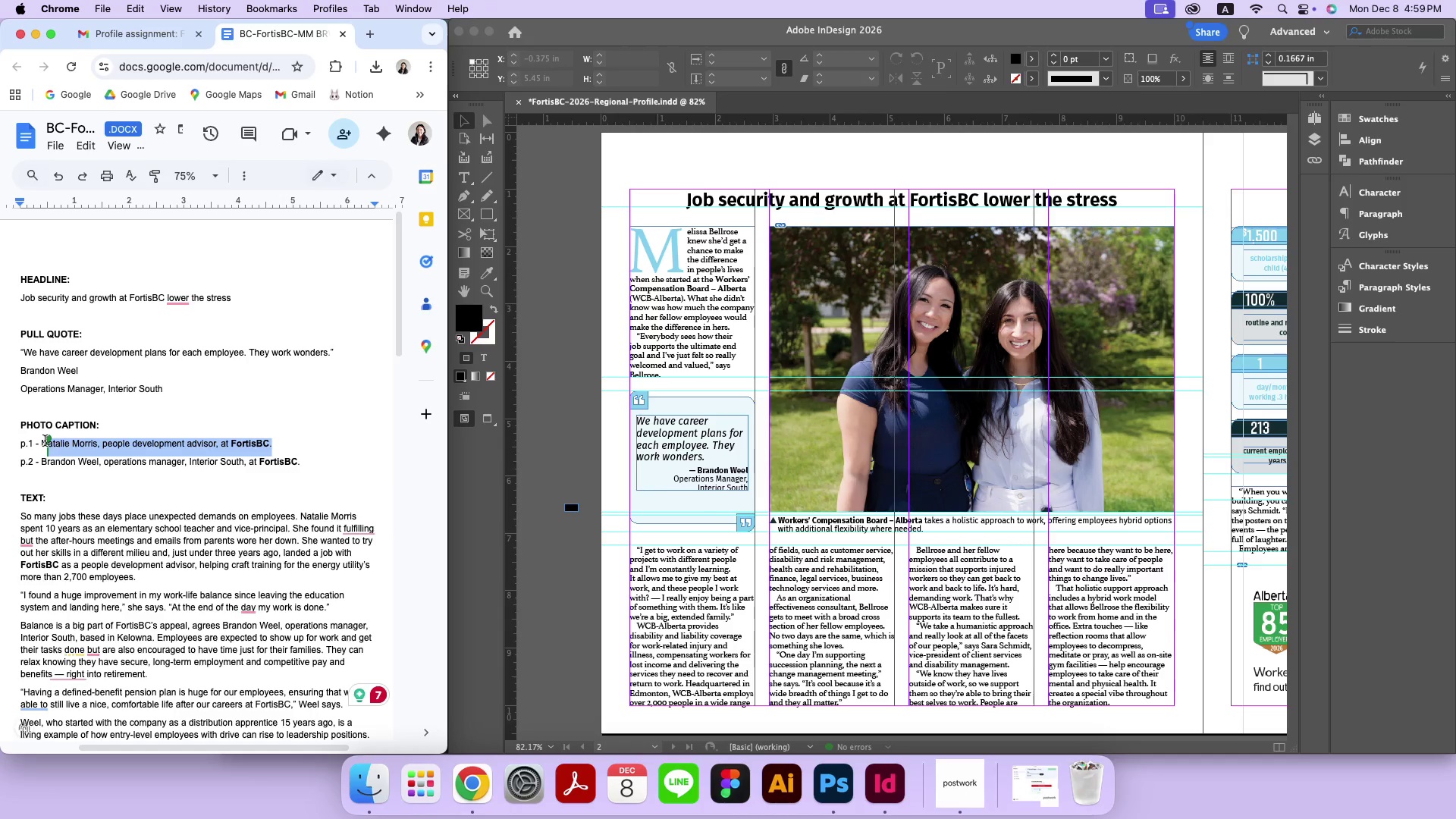 
key(Meta+C)
 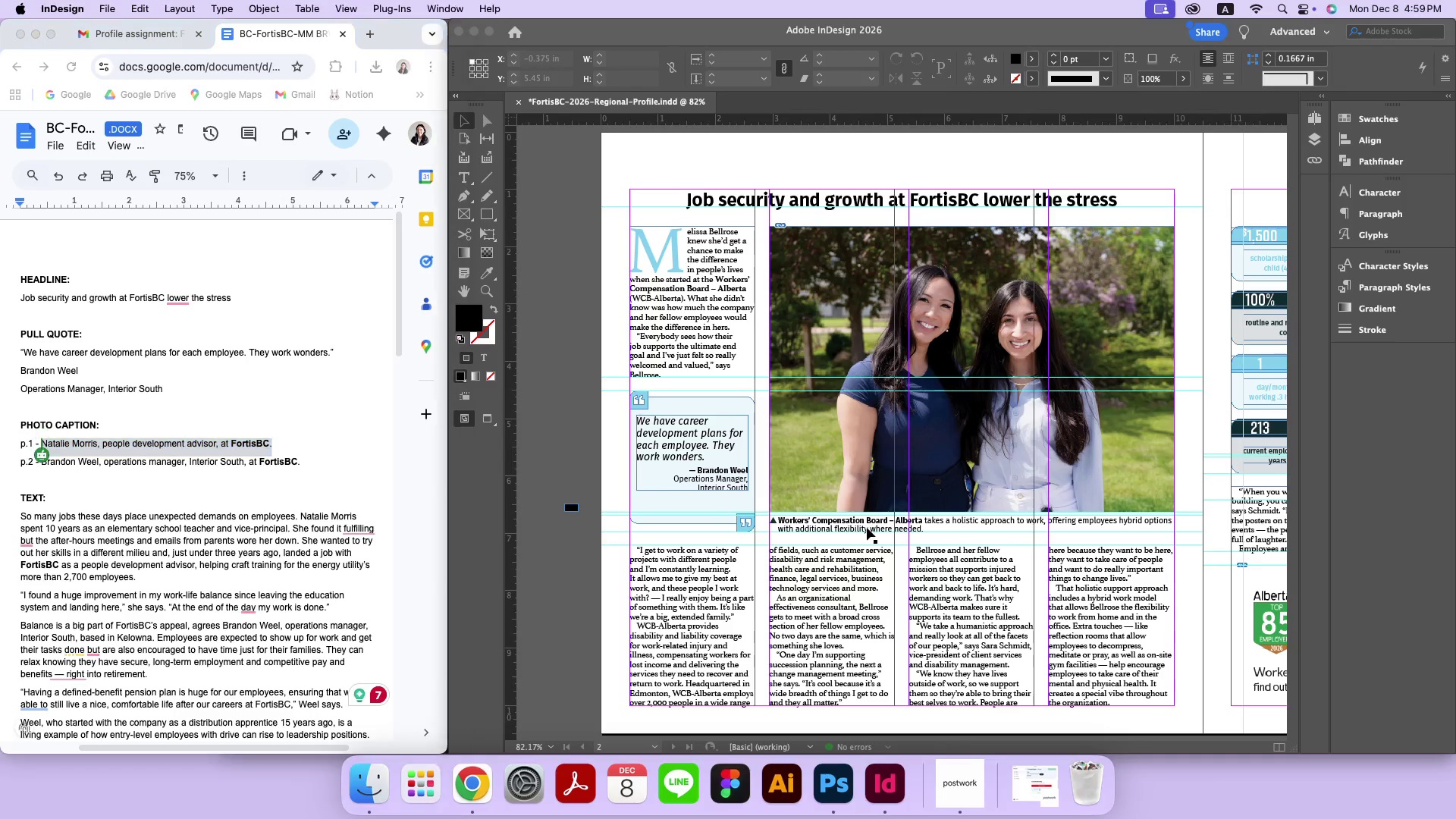 
double_click([867, 528])
 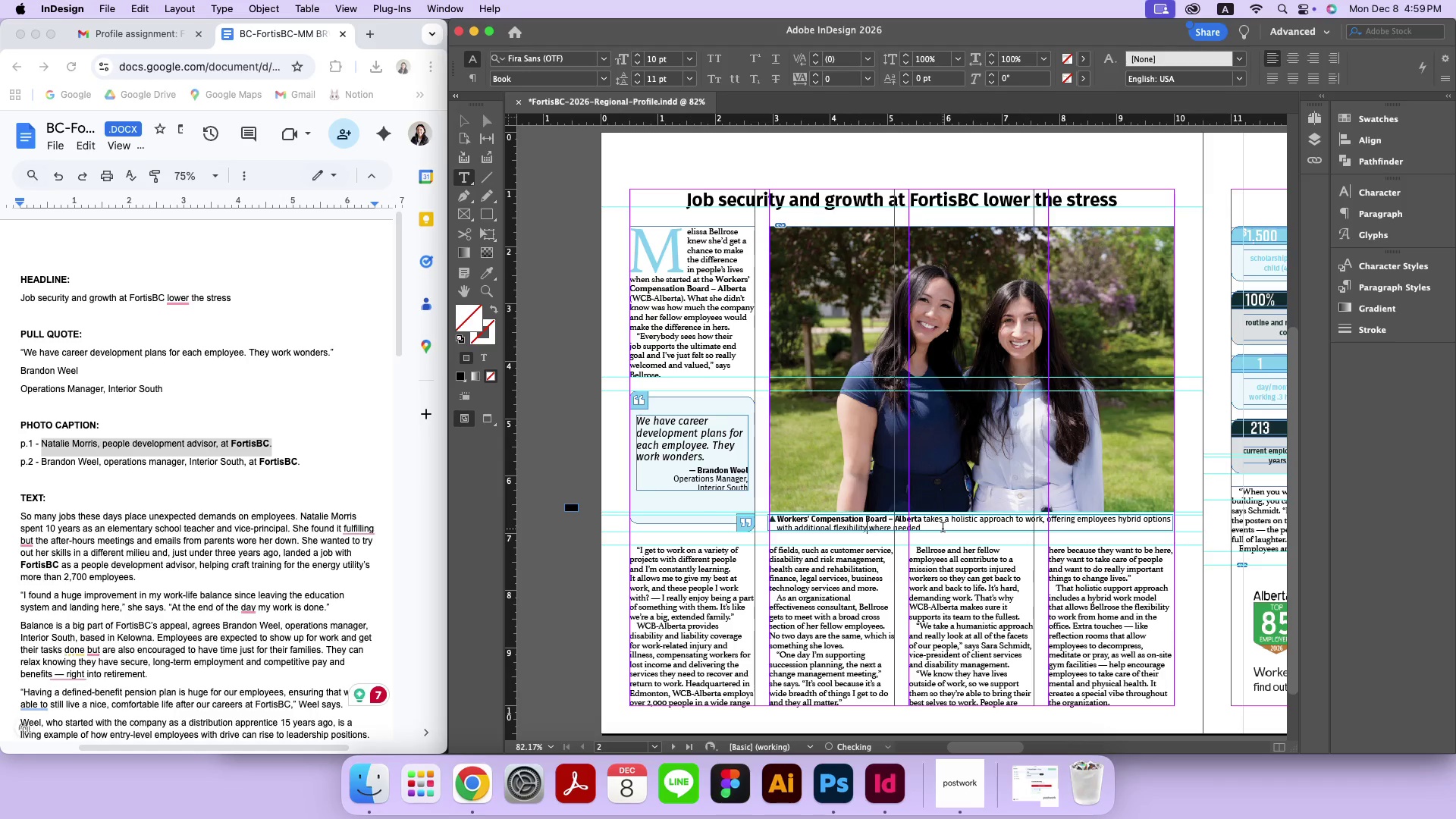 
key(Meta+Z)
 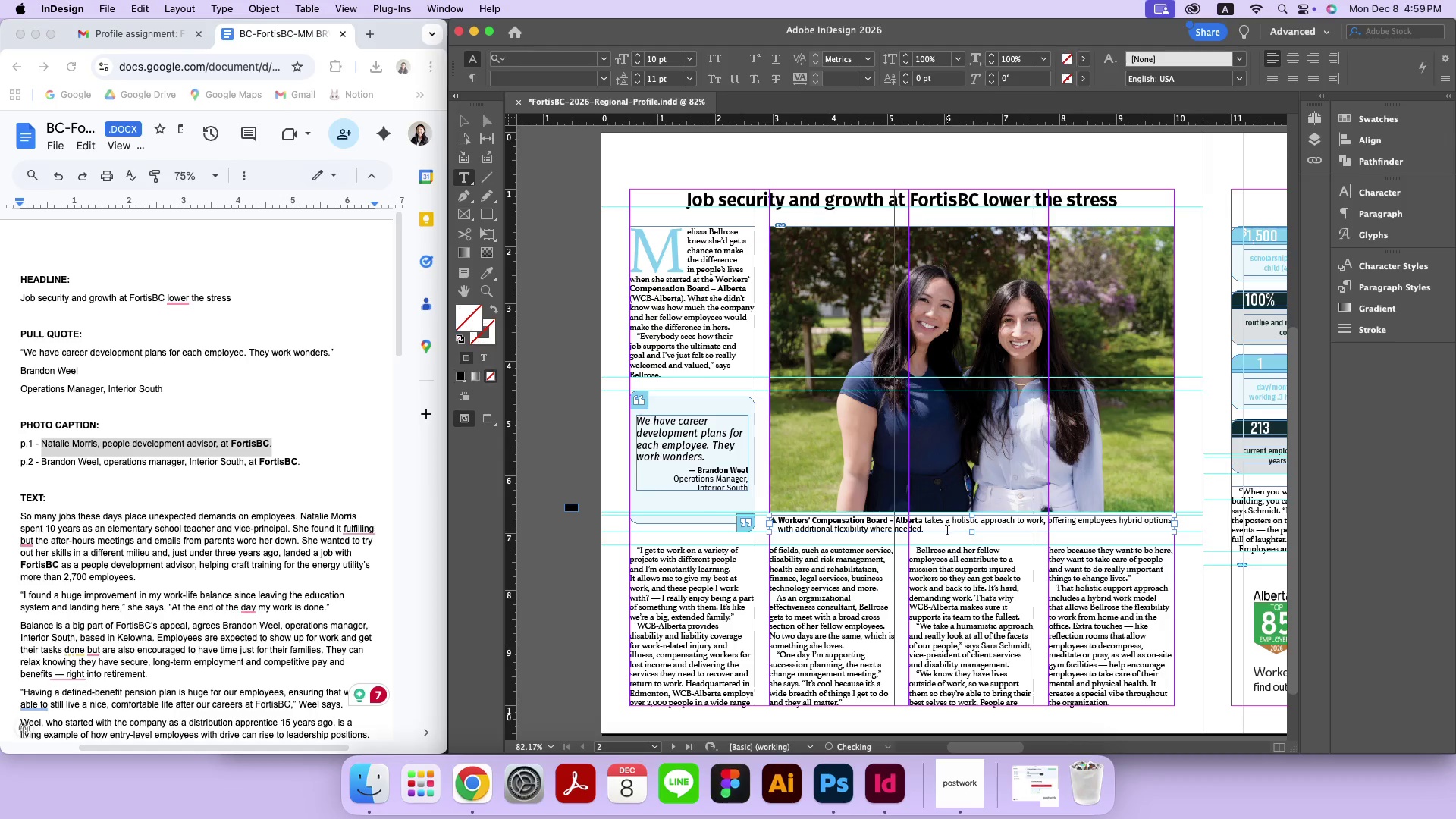 
left_click_drag(start_coordinate=[937, 529], to_coordinate=[783, 522])
 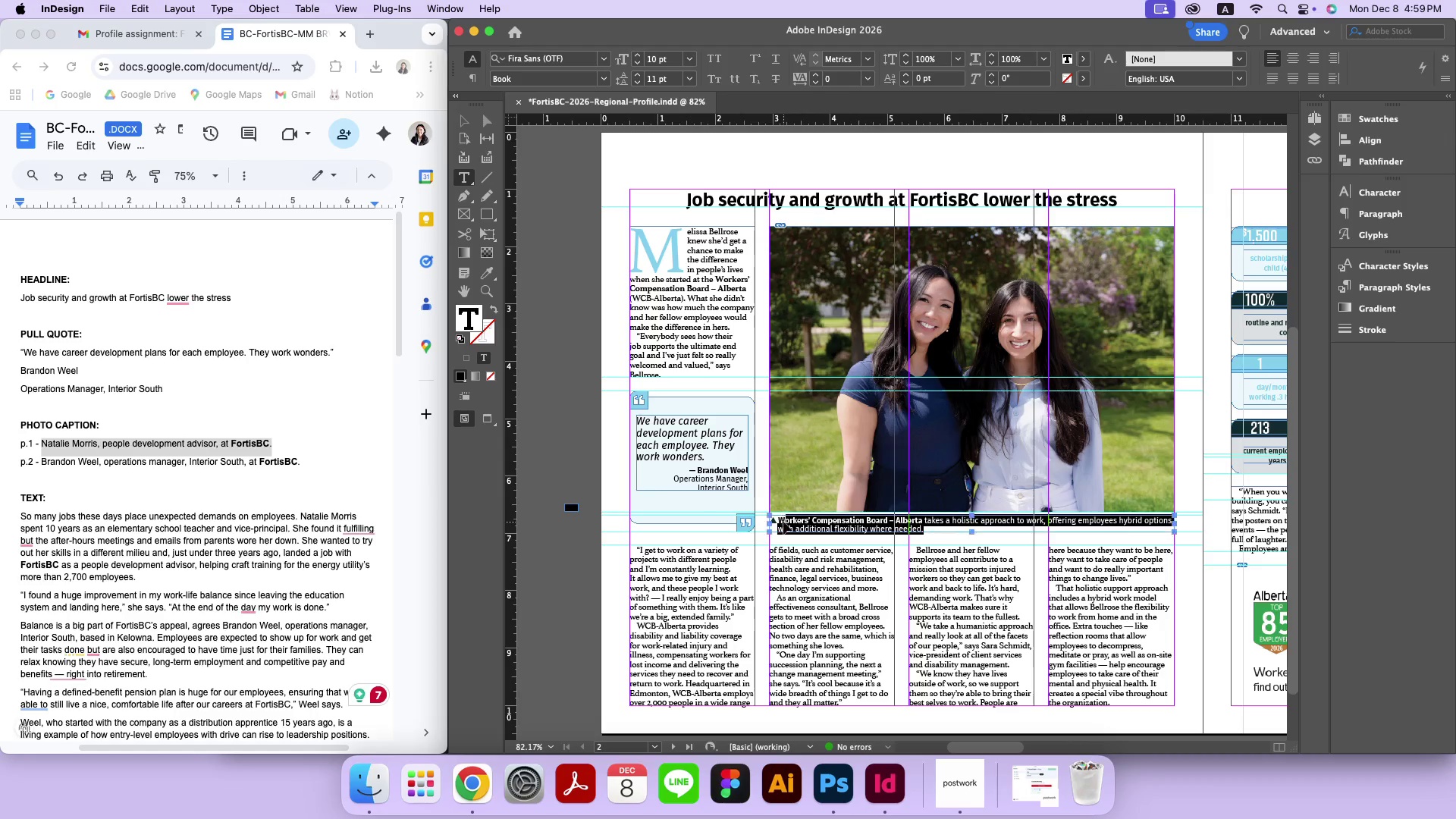 
key(Meta+CommandLeft)
 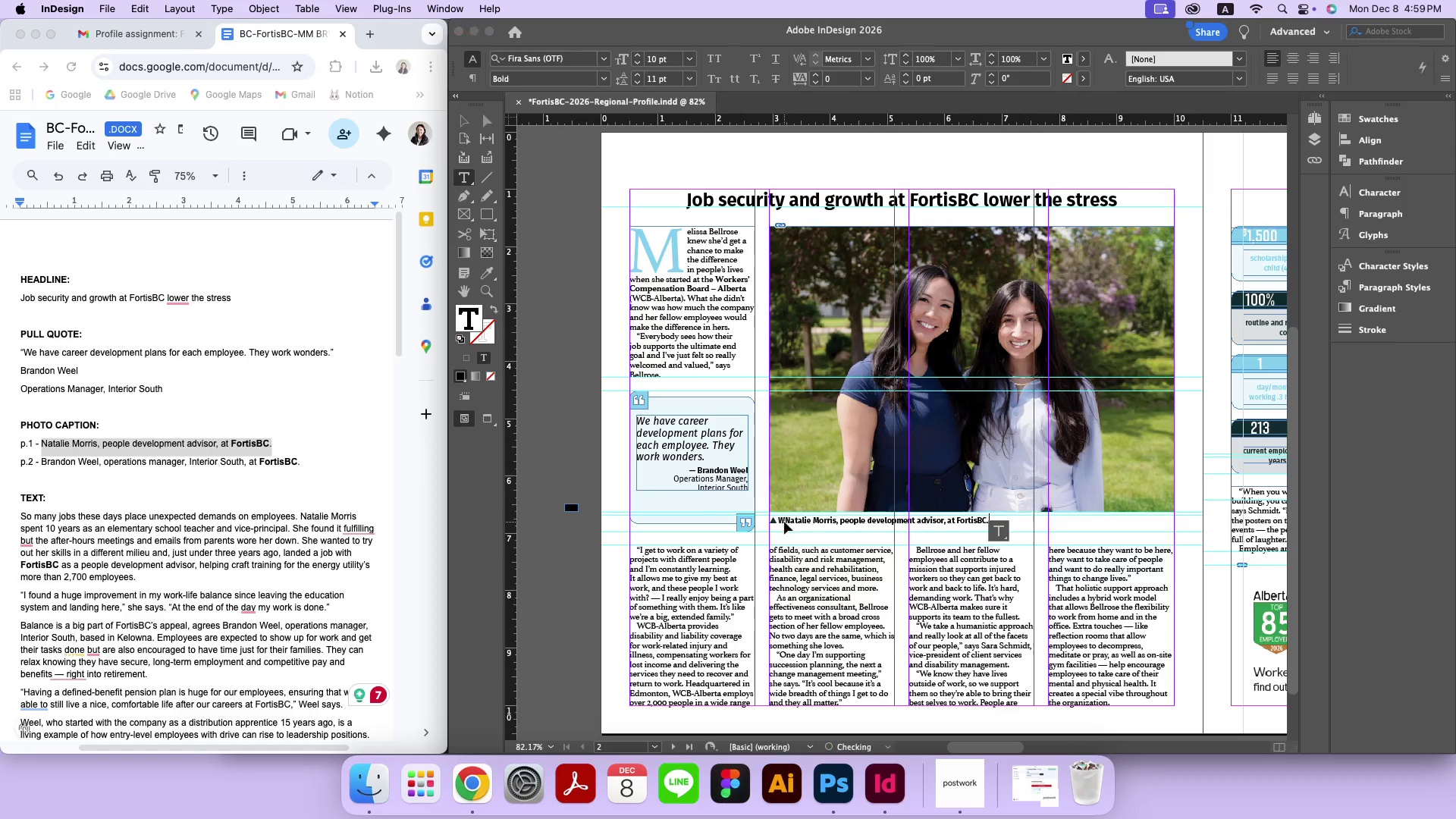 
key(Meta+V)
 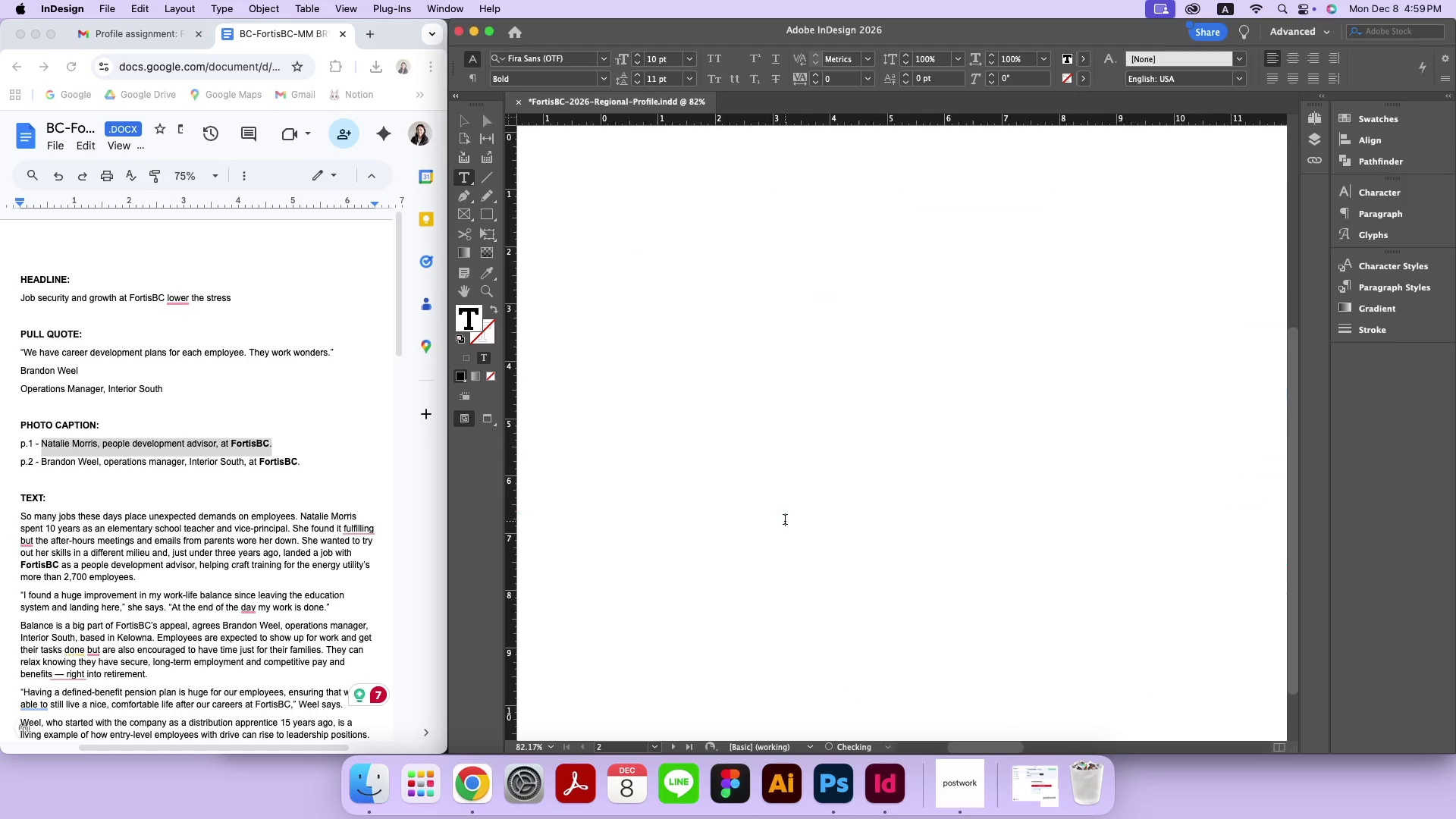 
left_click([785, 521])
 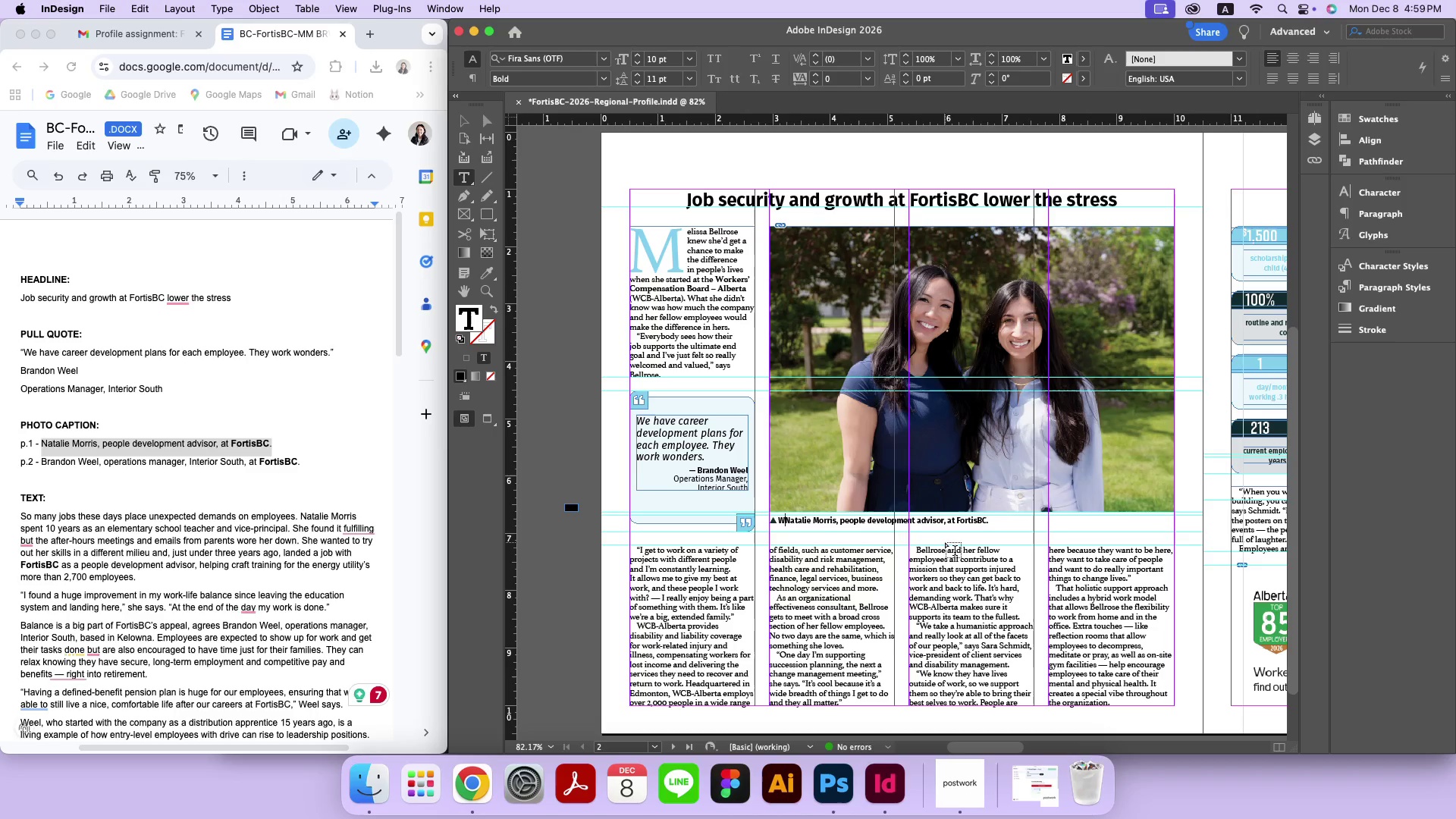 
key(Backspace)
 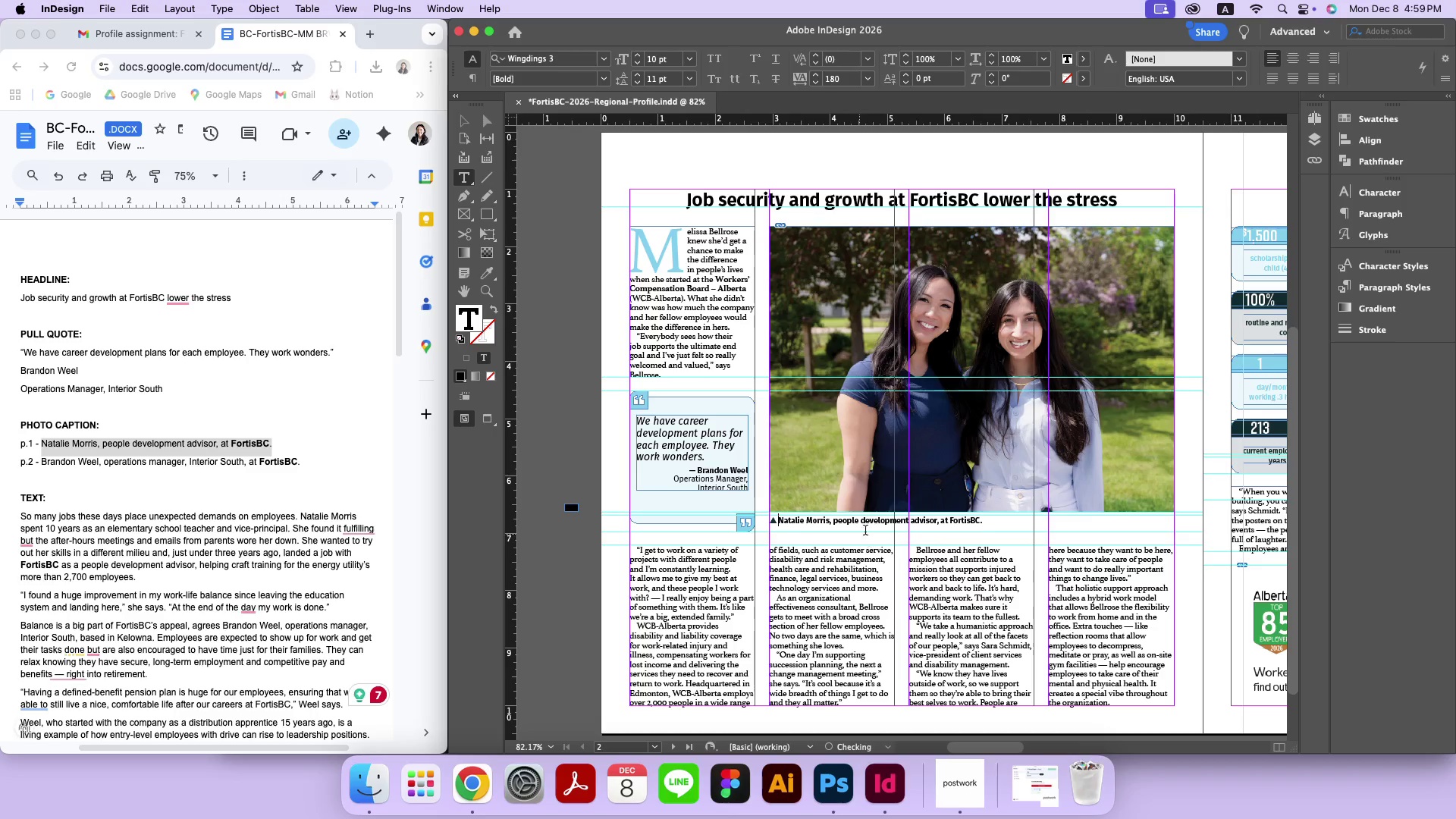 
left_click_drag(start_coordinate=[1012, 521], to_coordinate=[779, 522])
 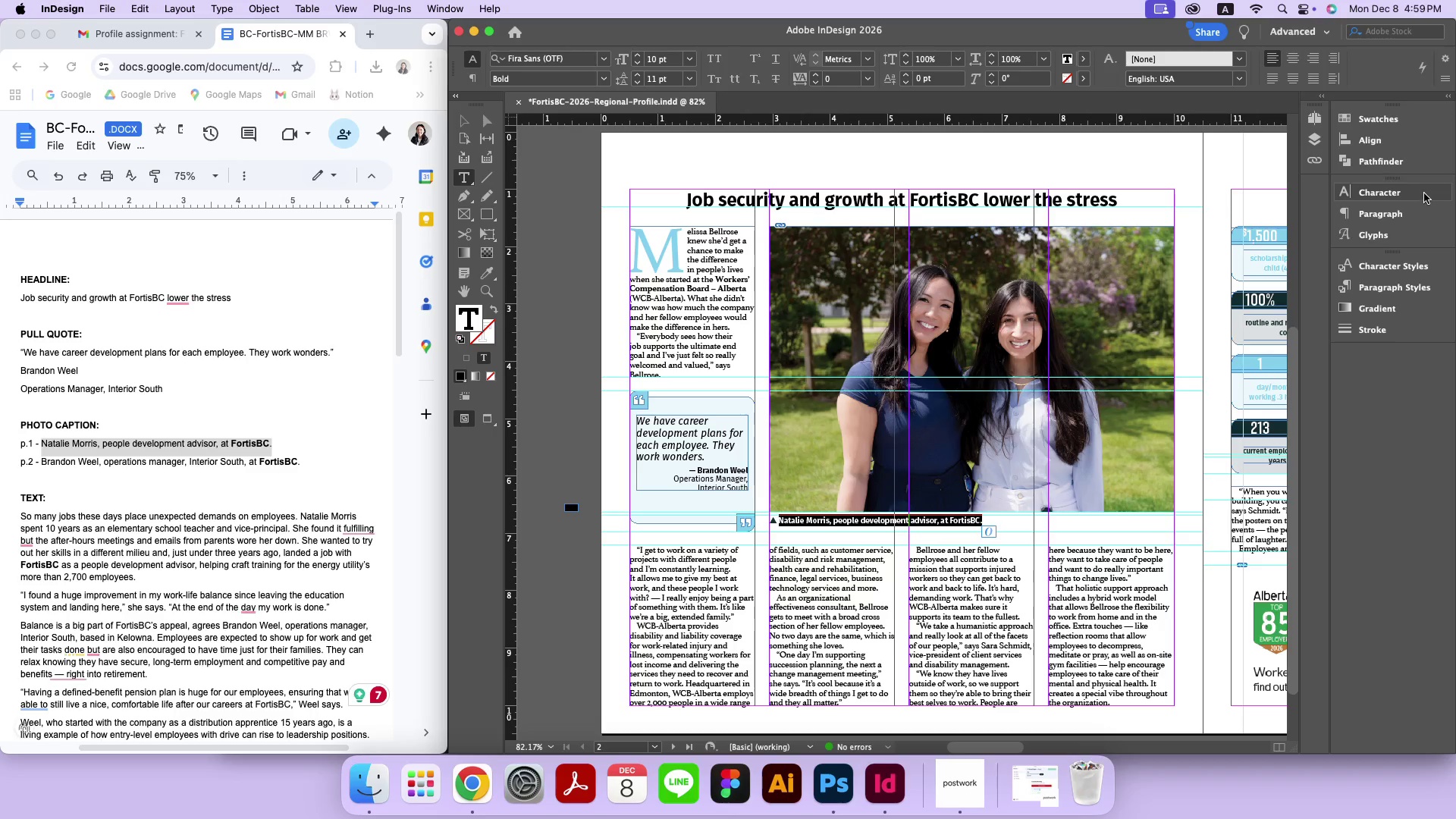 
left_click([1424, 193])
 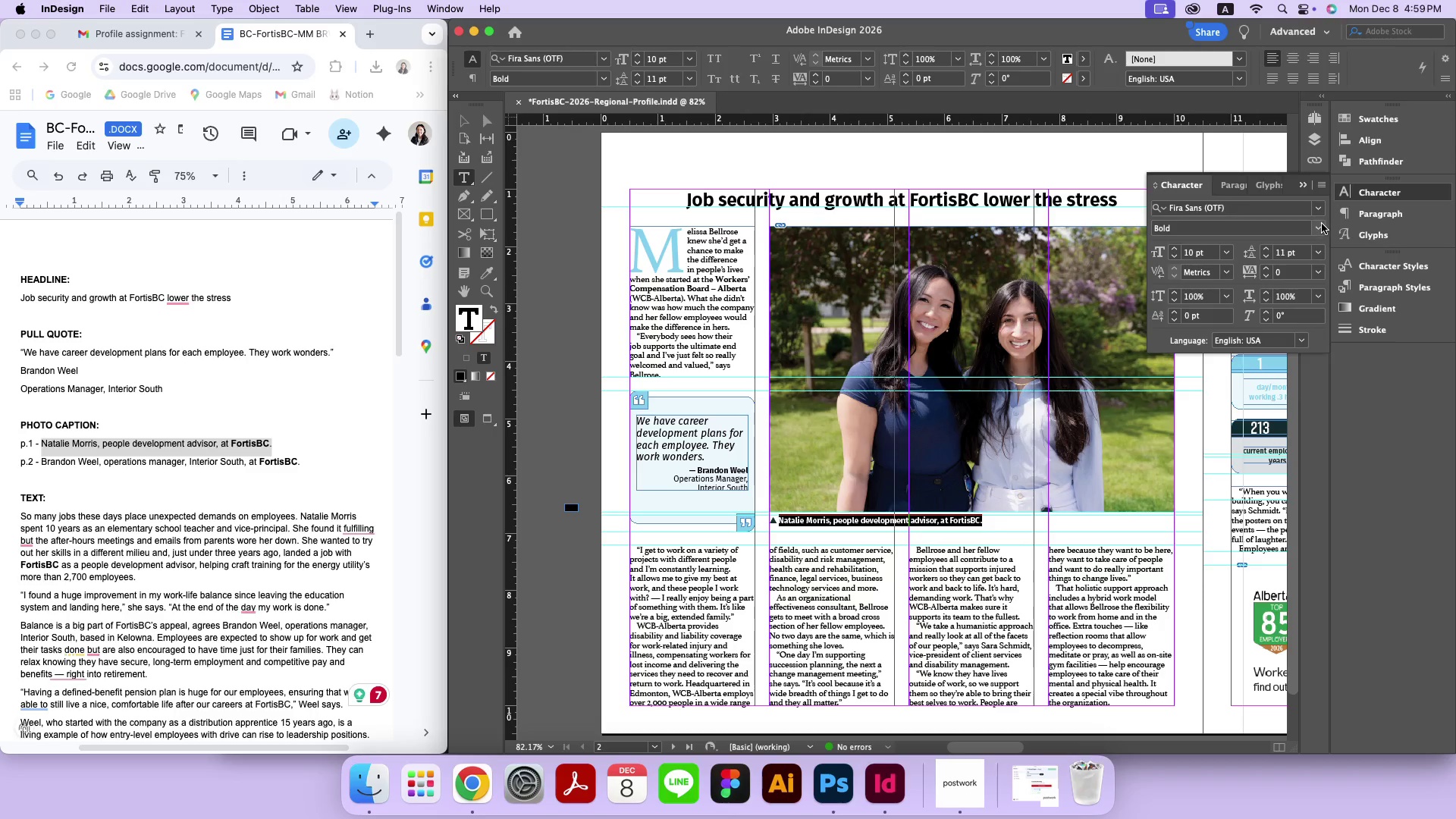 
left_click([1321, 224])
 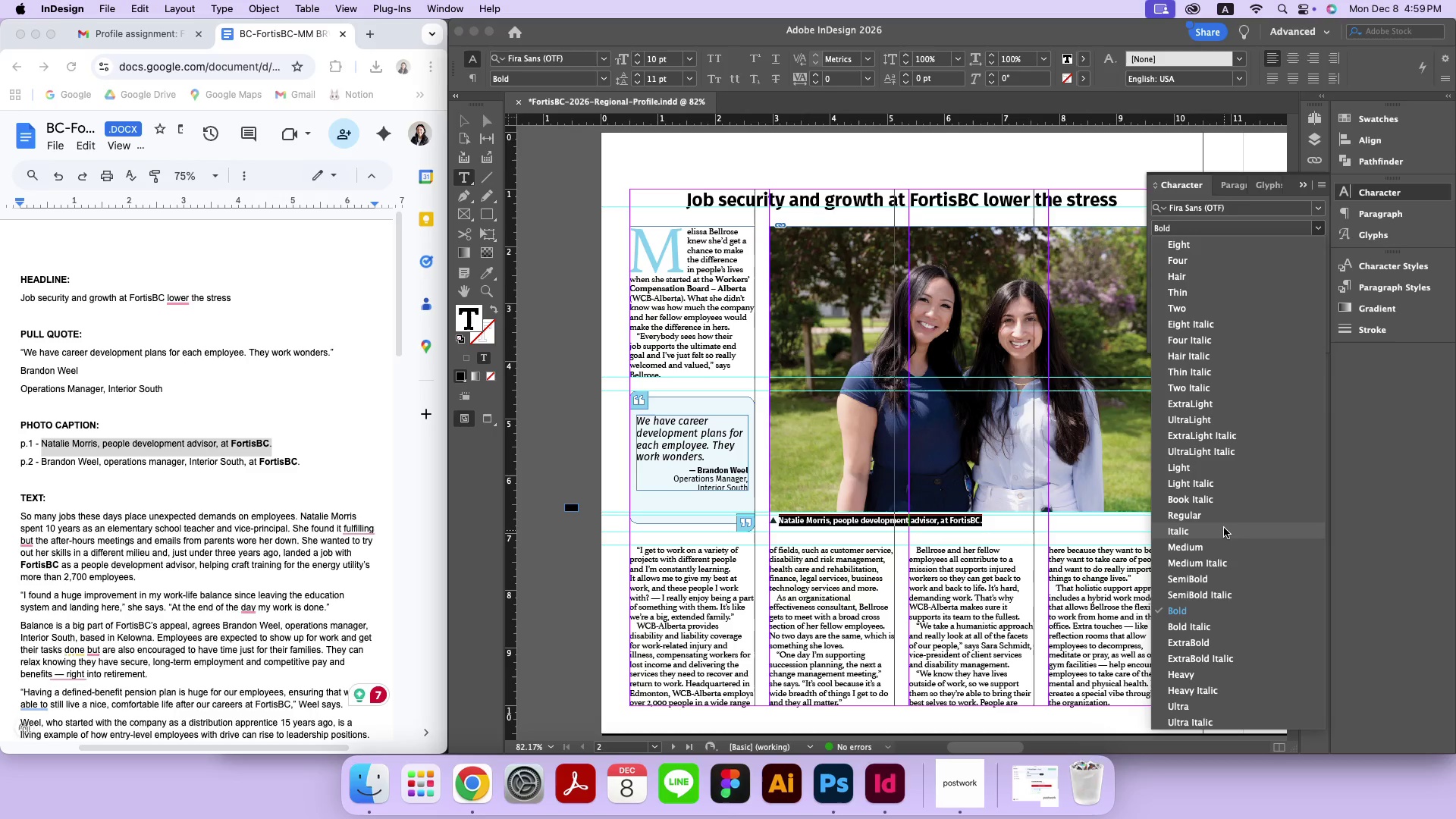 
left_click([1225, 520])
 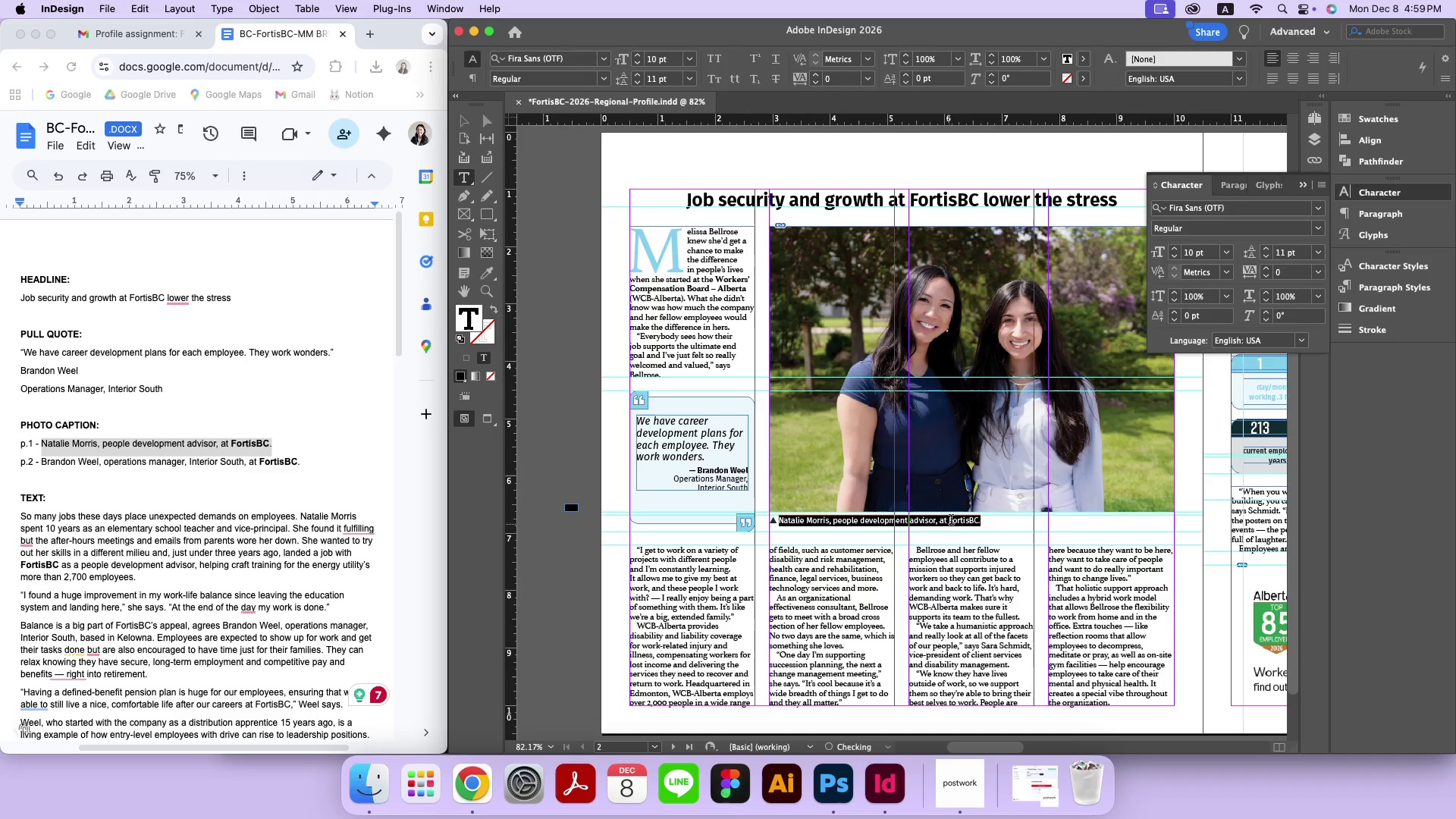 
left_click([952, 520])
 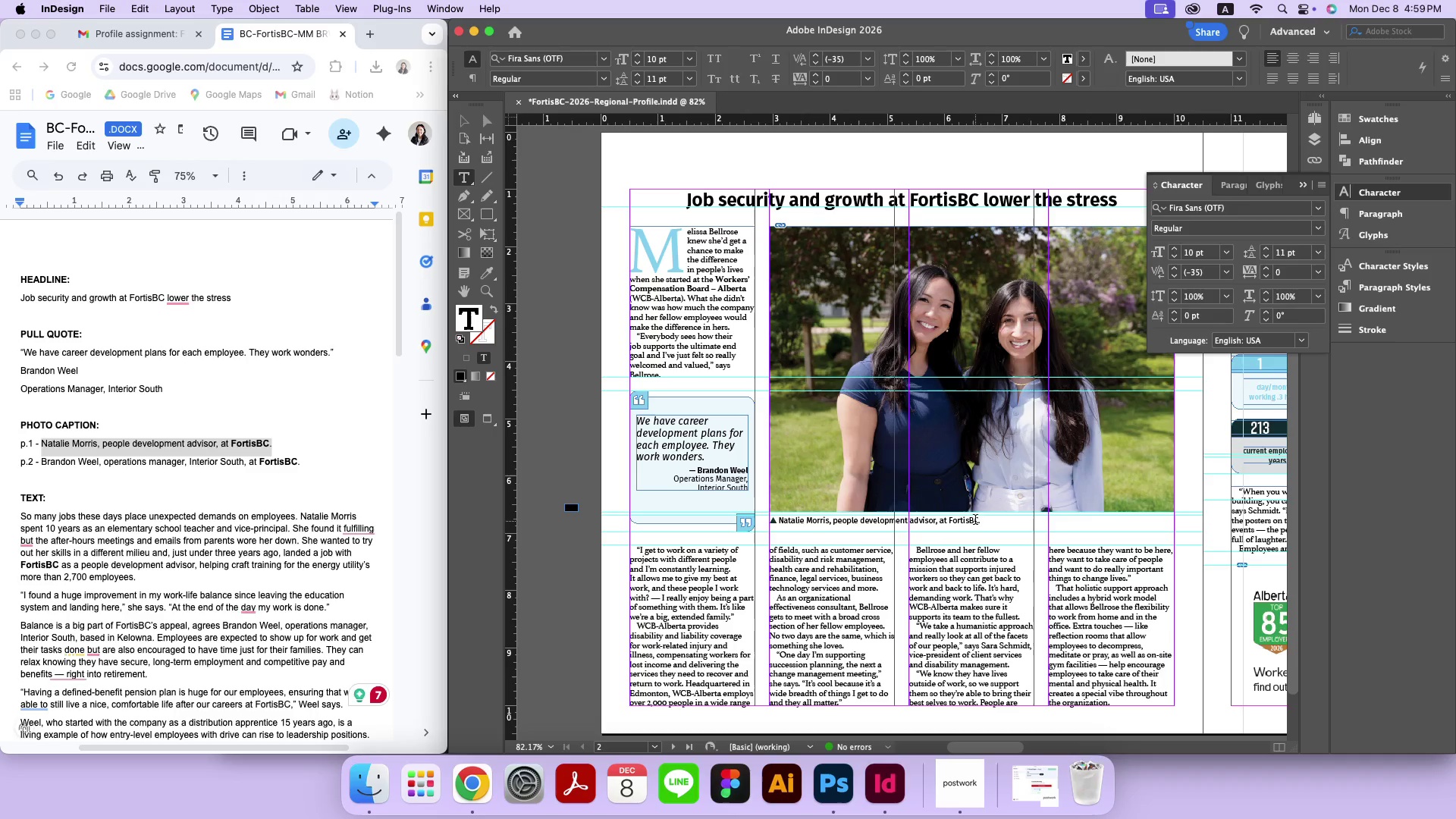 
left_click_drag(start_coordinate=[977, 521], to_coordinate=[948, 522])
 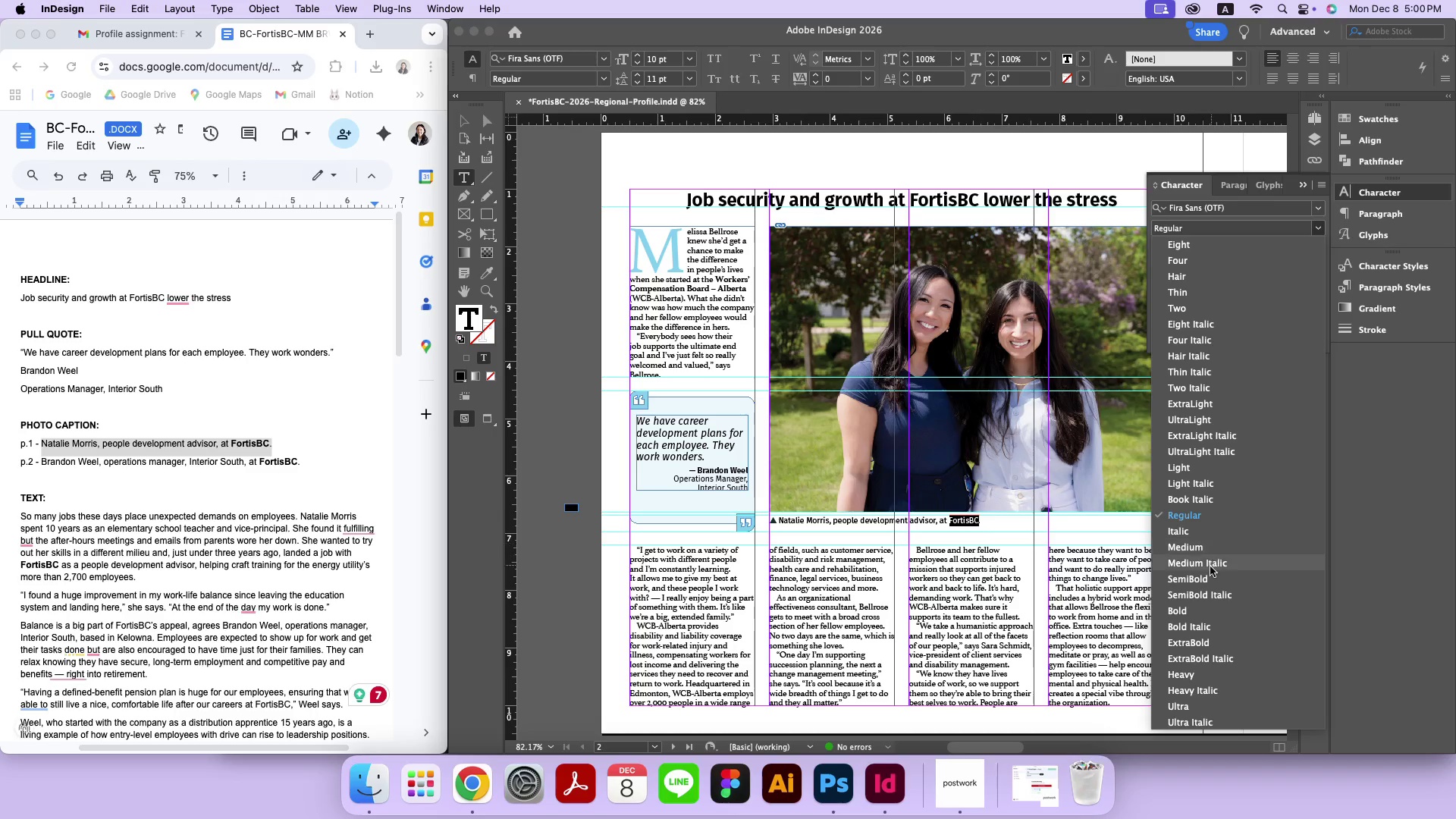 
left_click([1196, 614])
 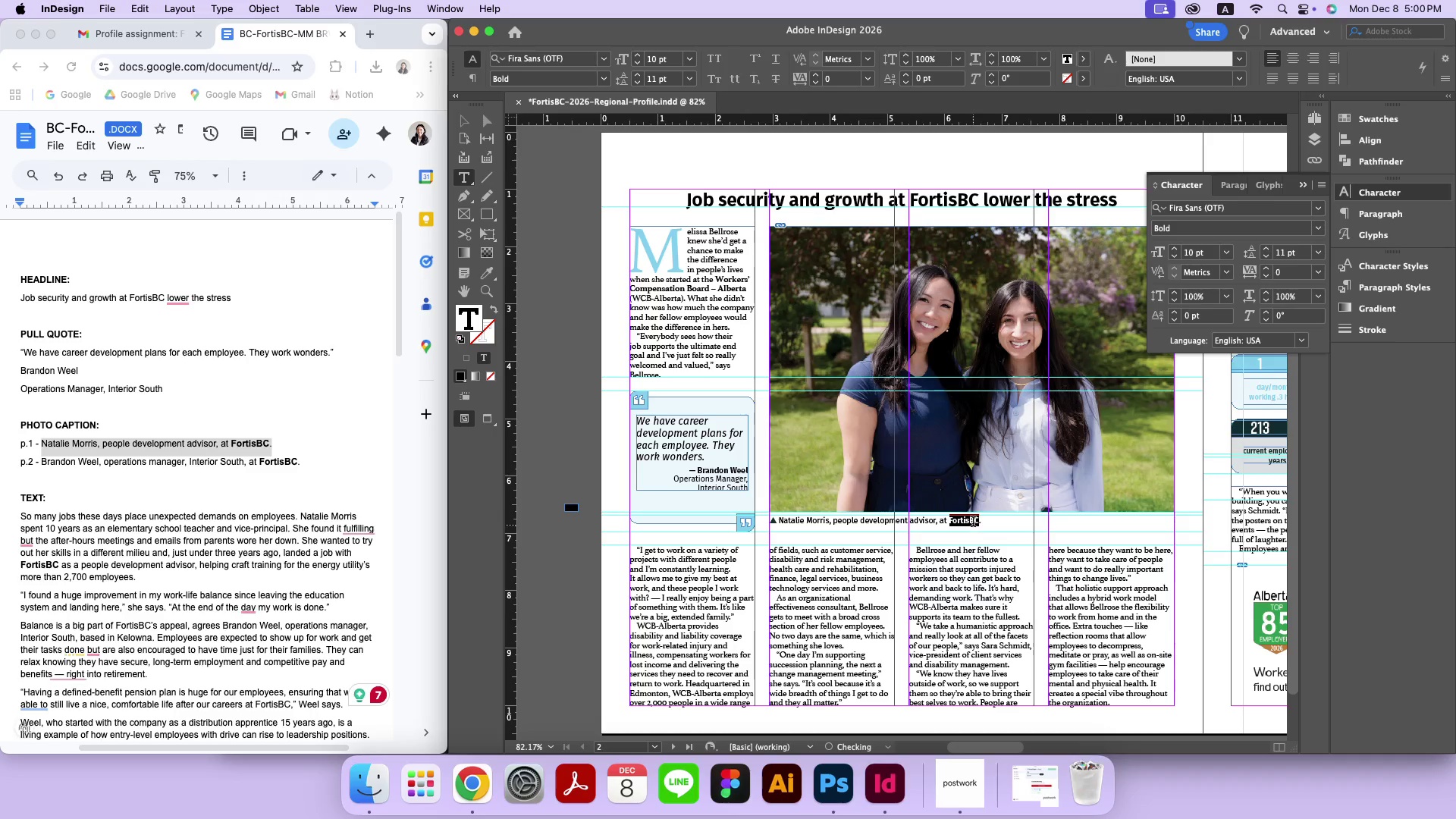 
left_click([973, 522])
 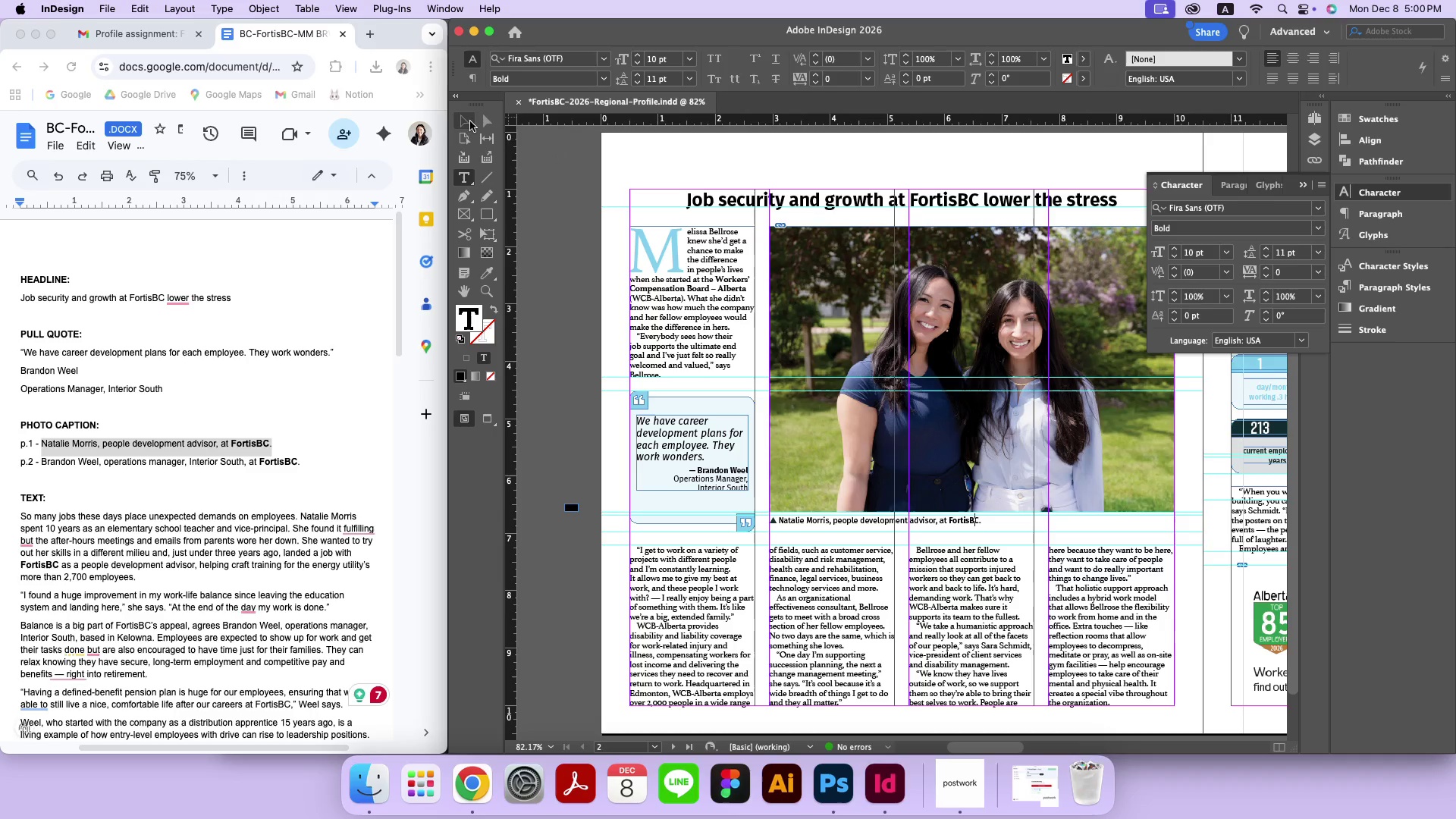 
left_click([460, 121])
 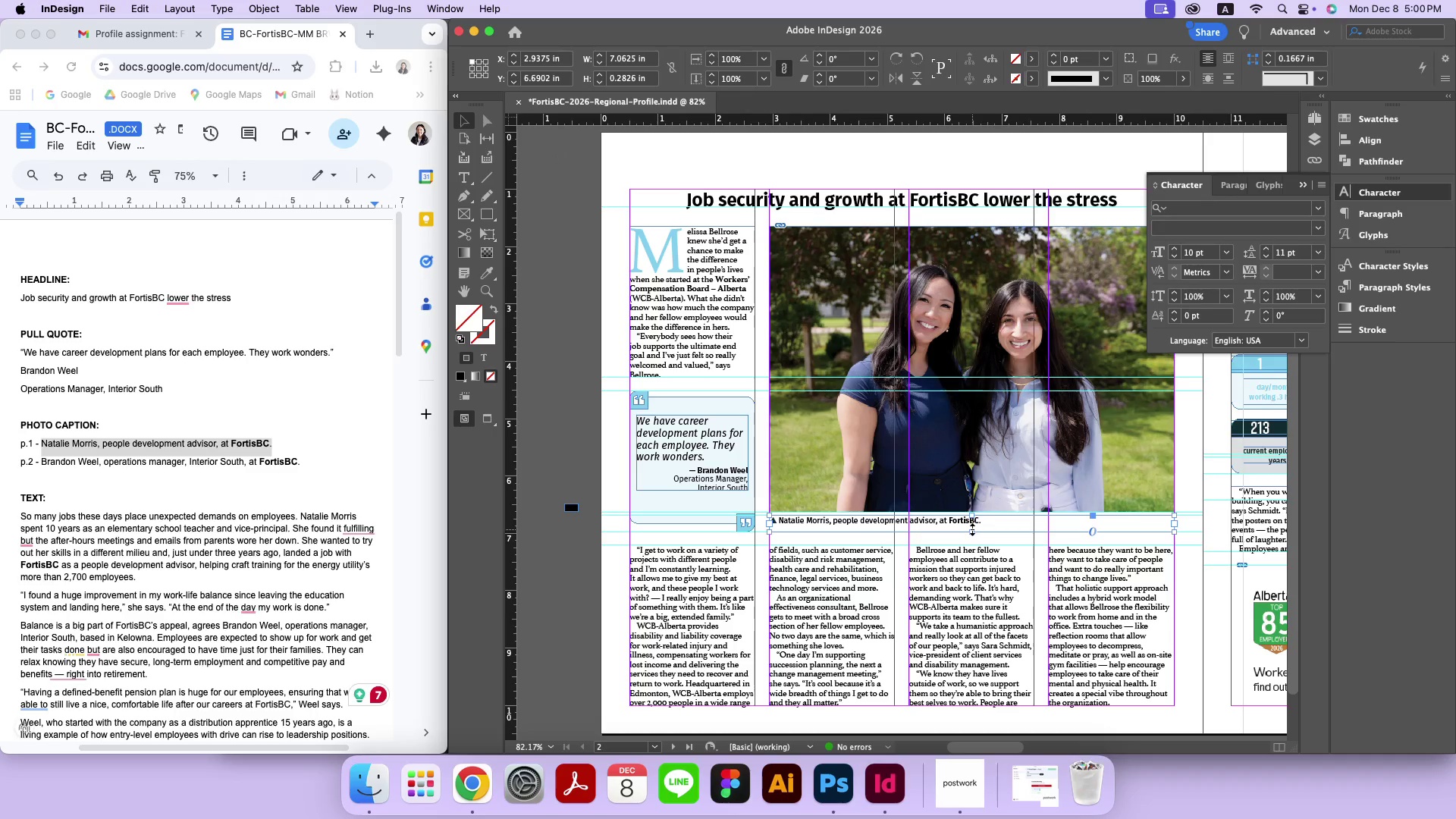 
double_click([972, 529])
 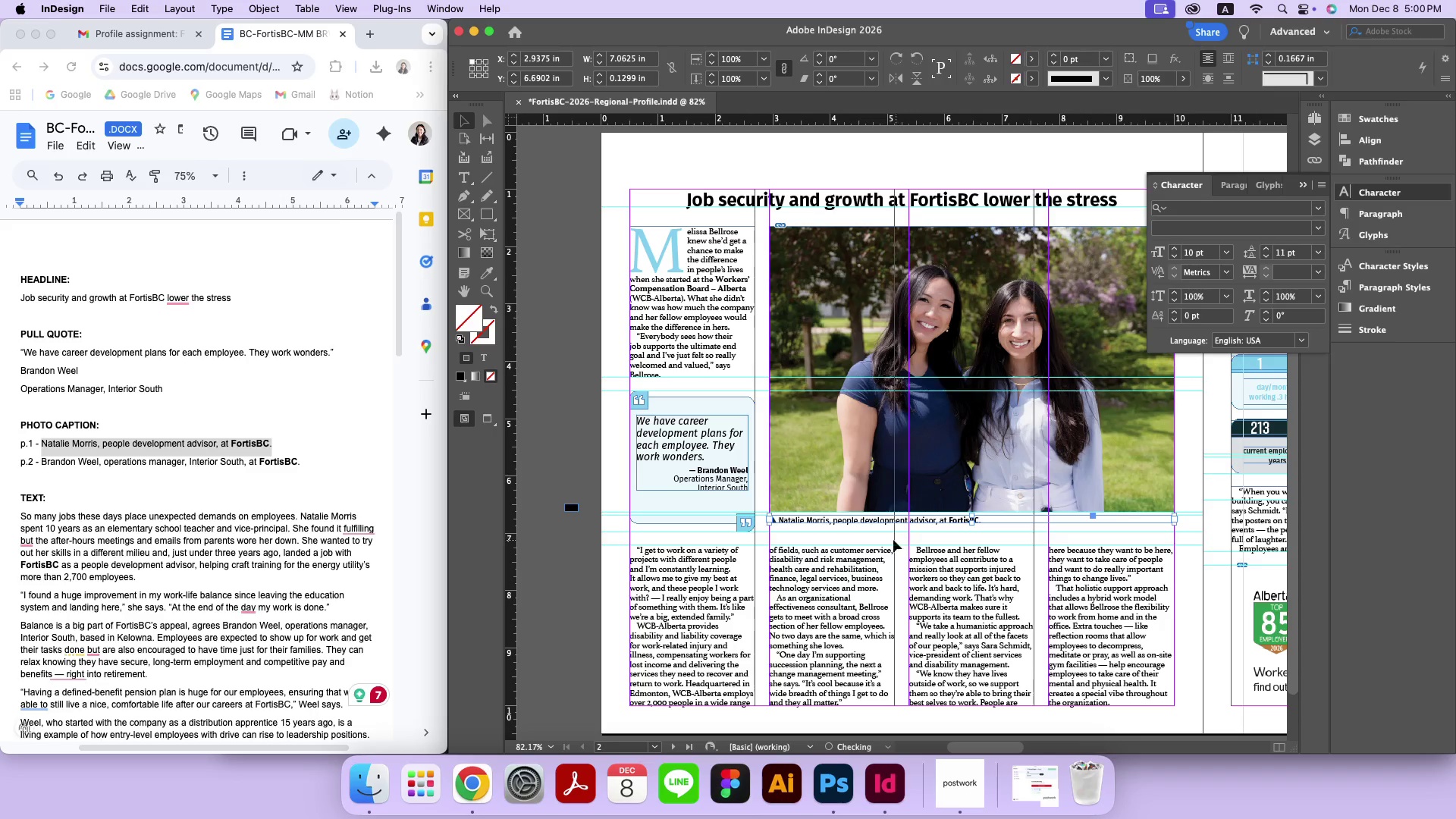 
left_click([885, 540])
 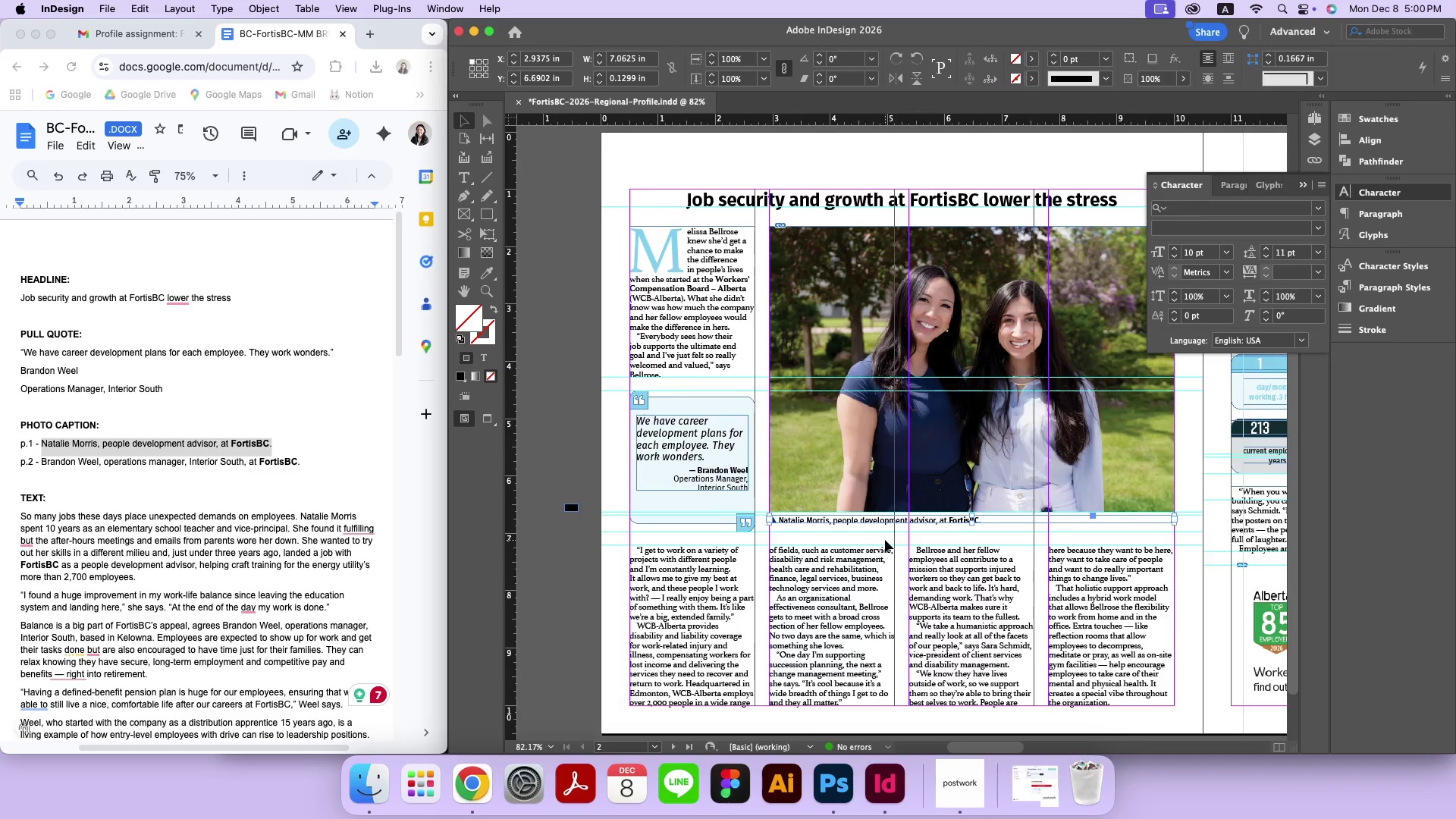 
key(W)
 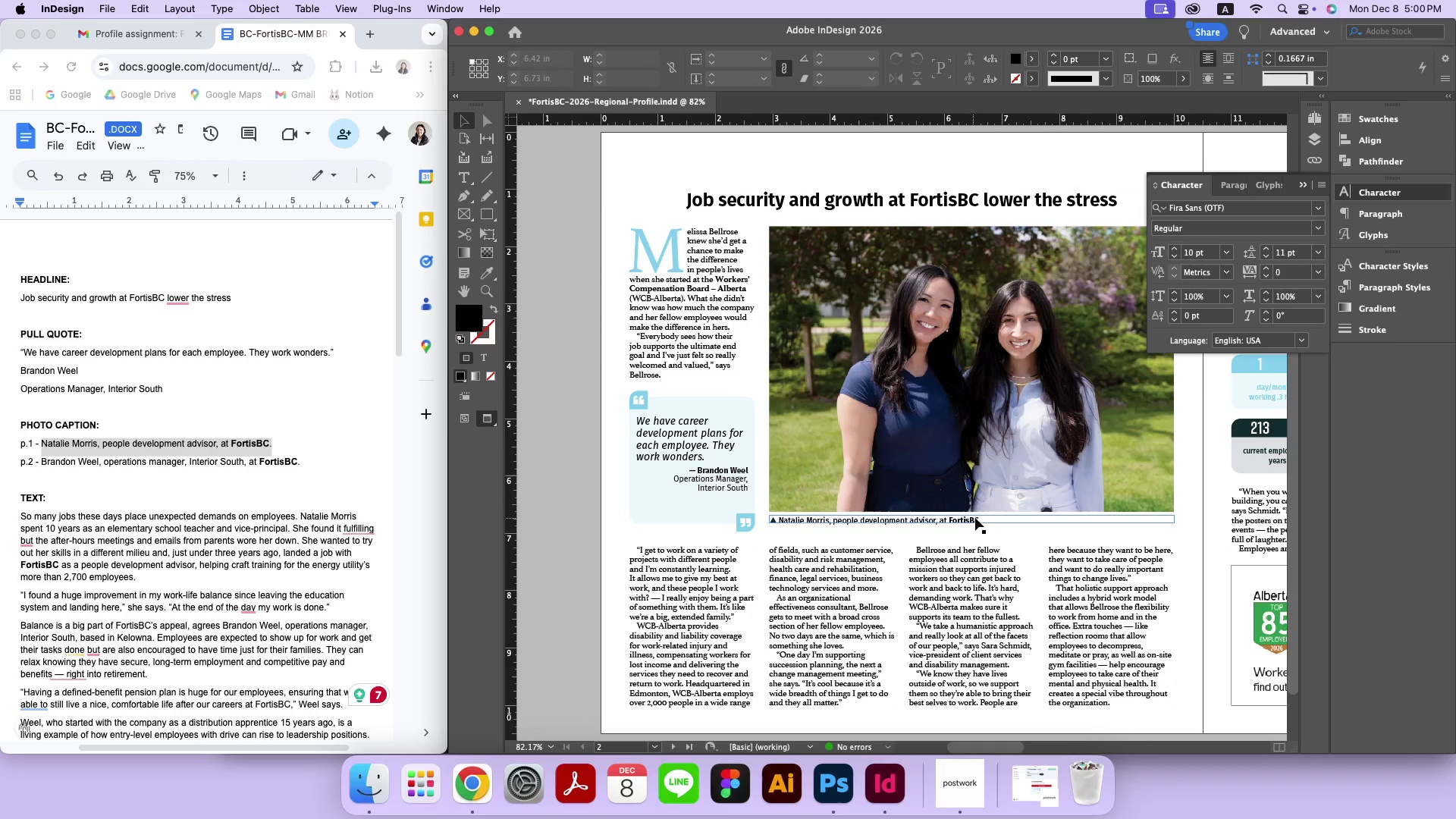 
key(W)